 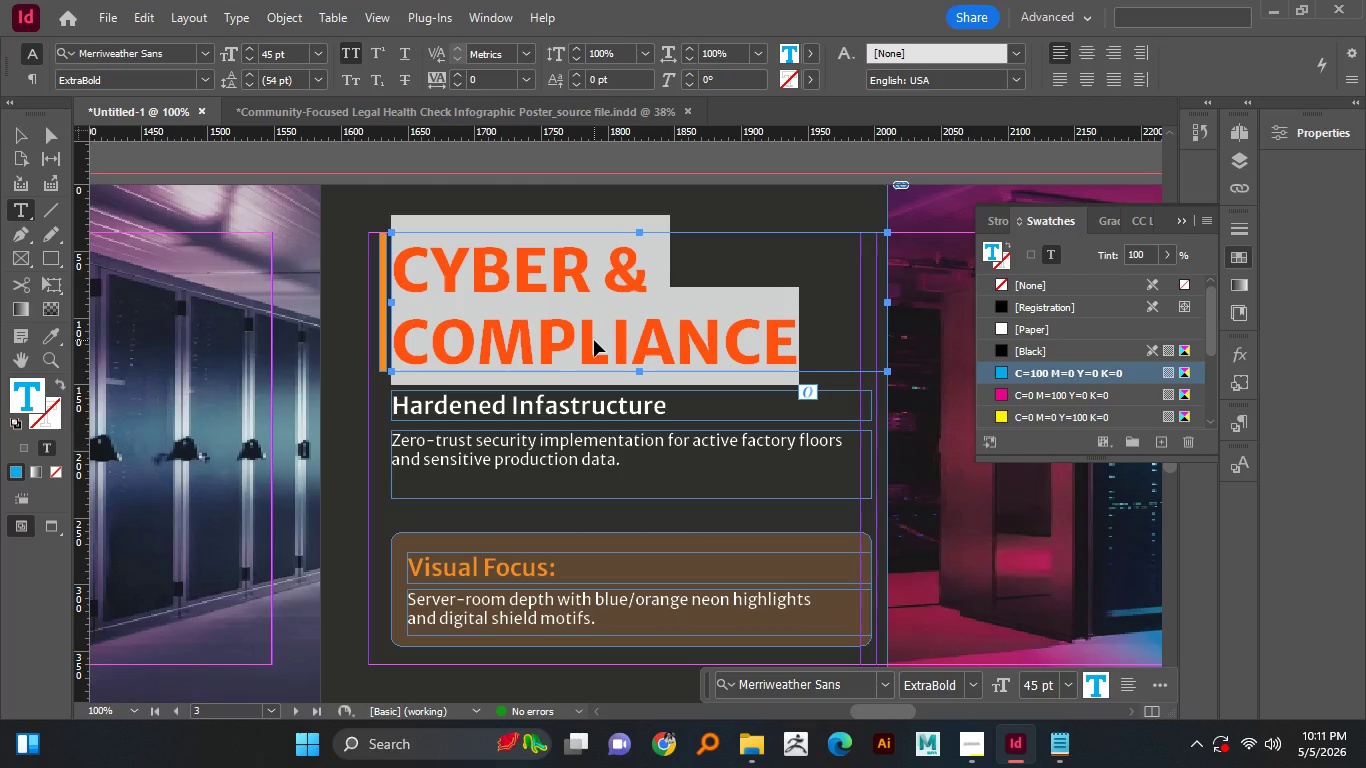 
double_click([594, 340])
 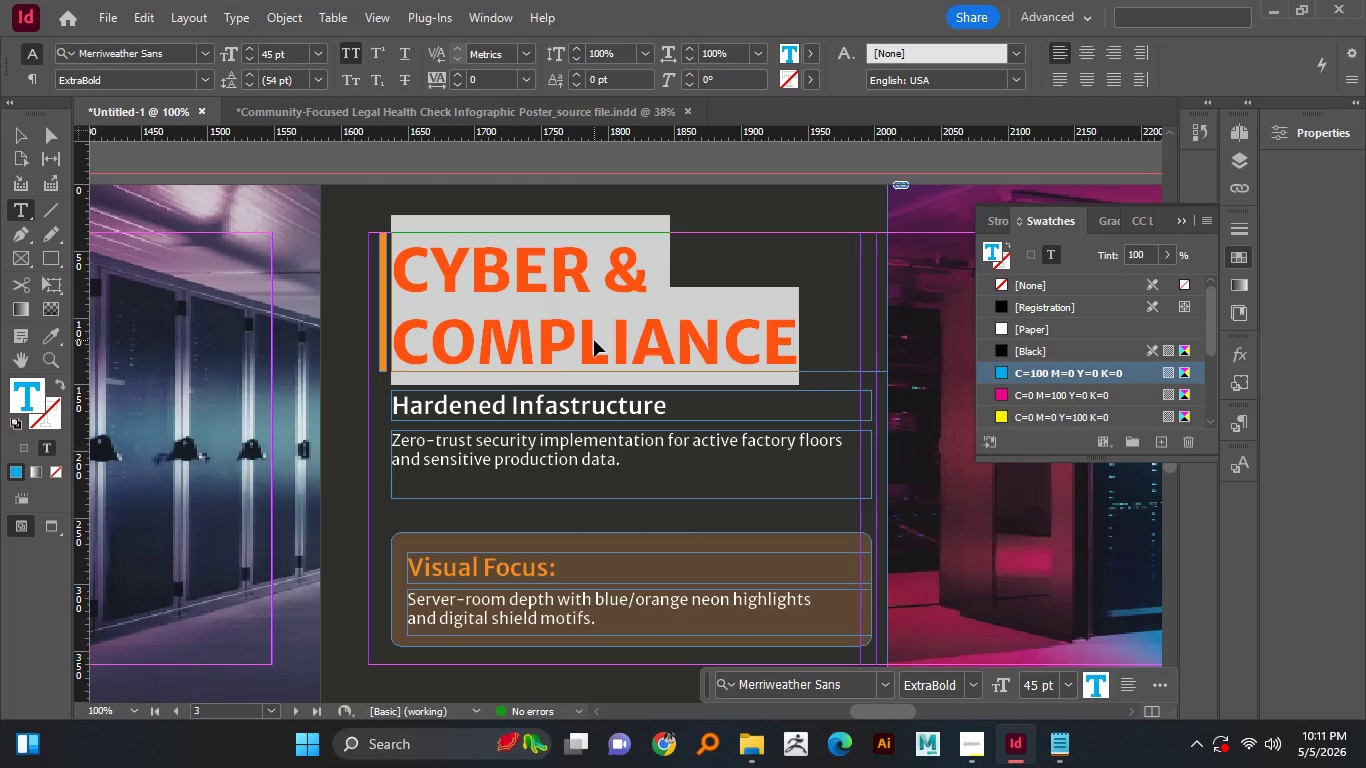 
key(Control+A)
 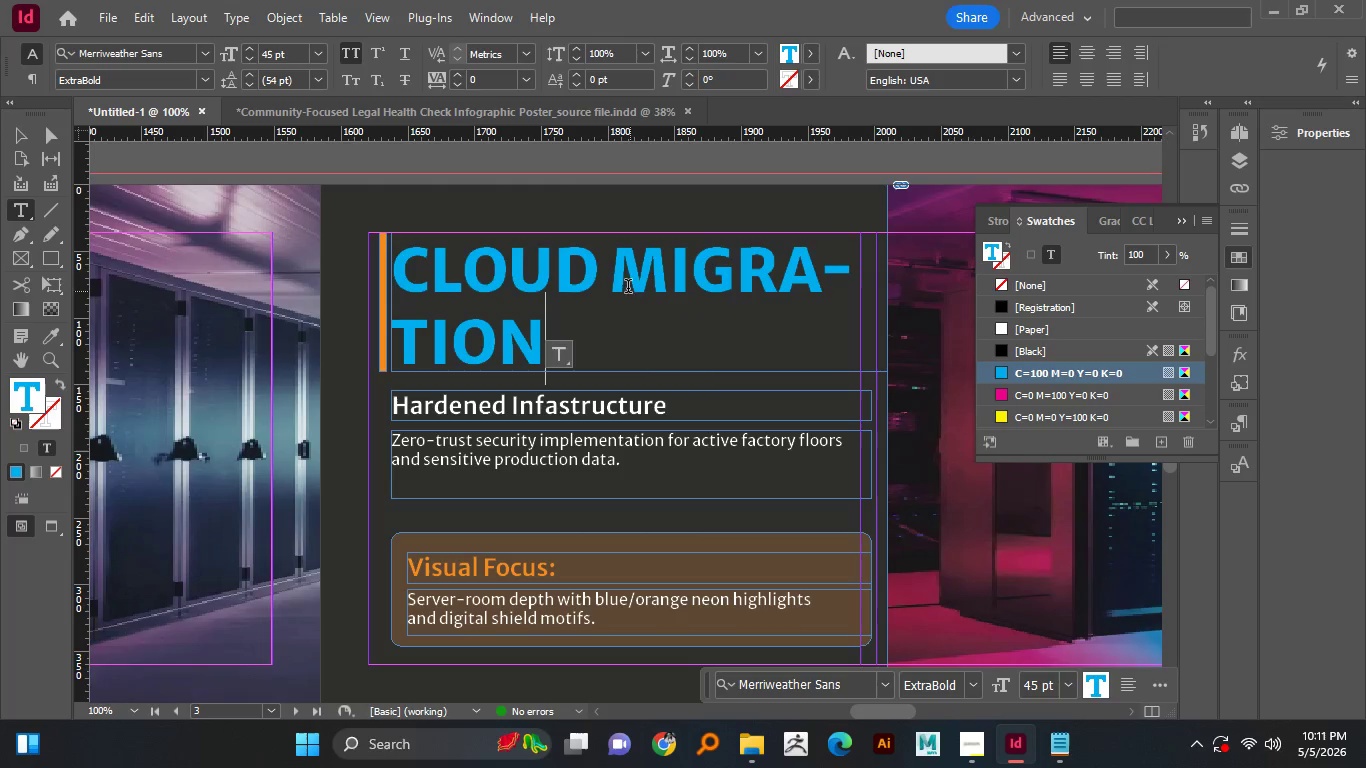 
key(Control+V)
 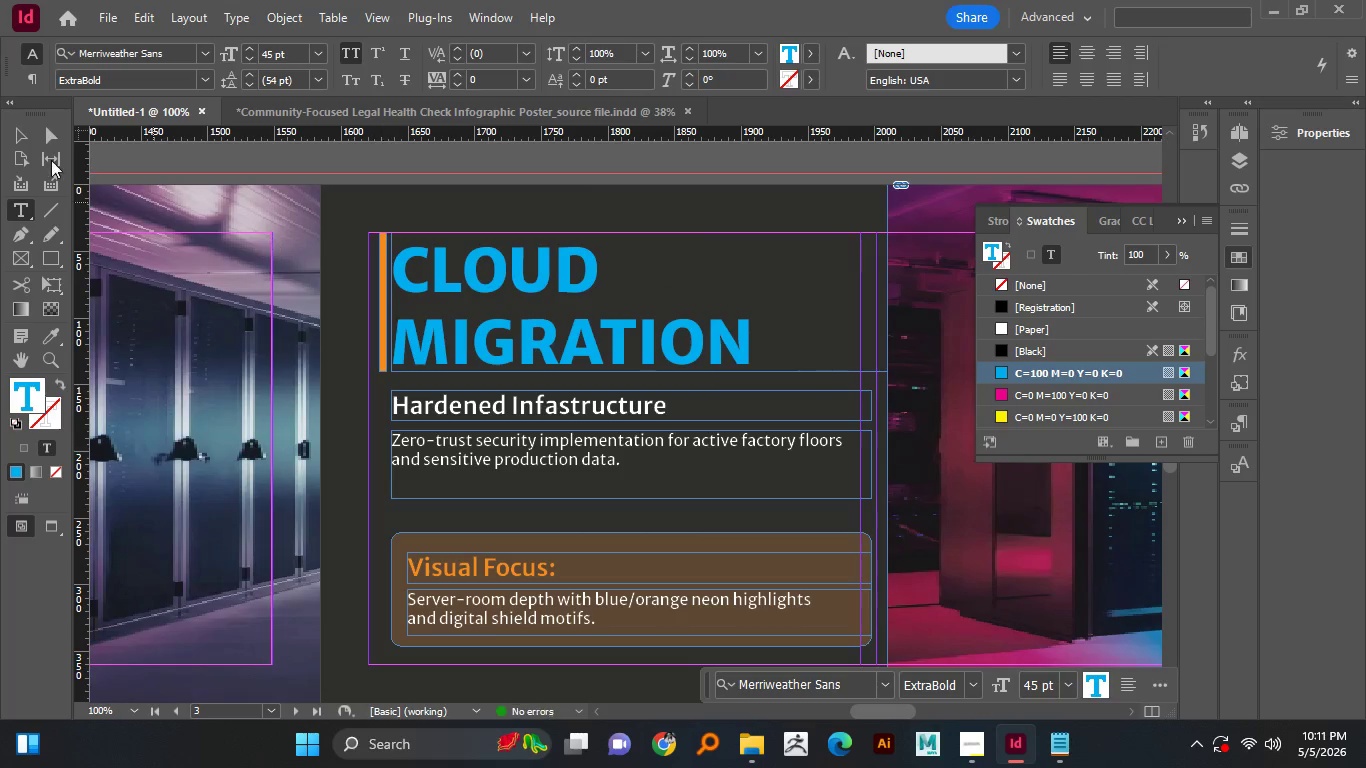 
left_click([620, 271])
 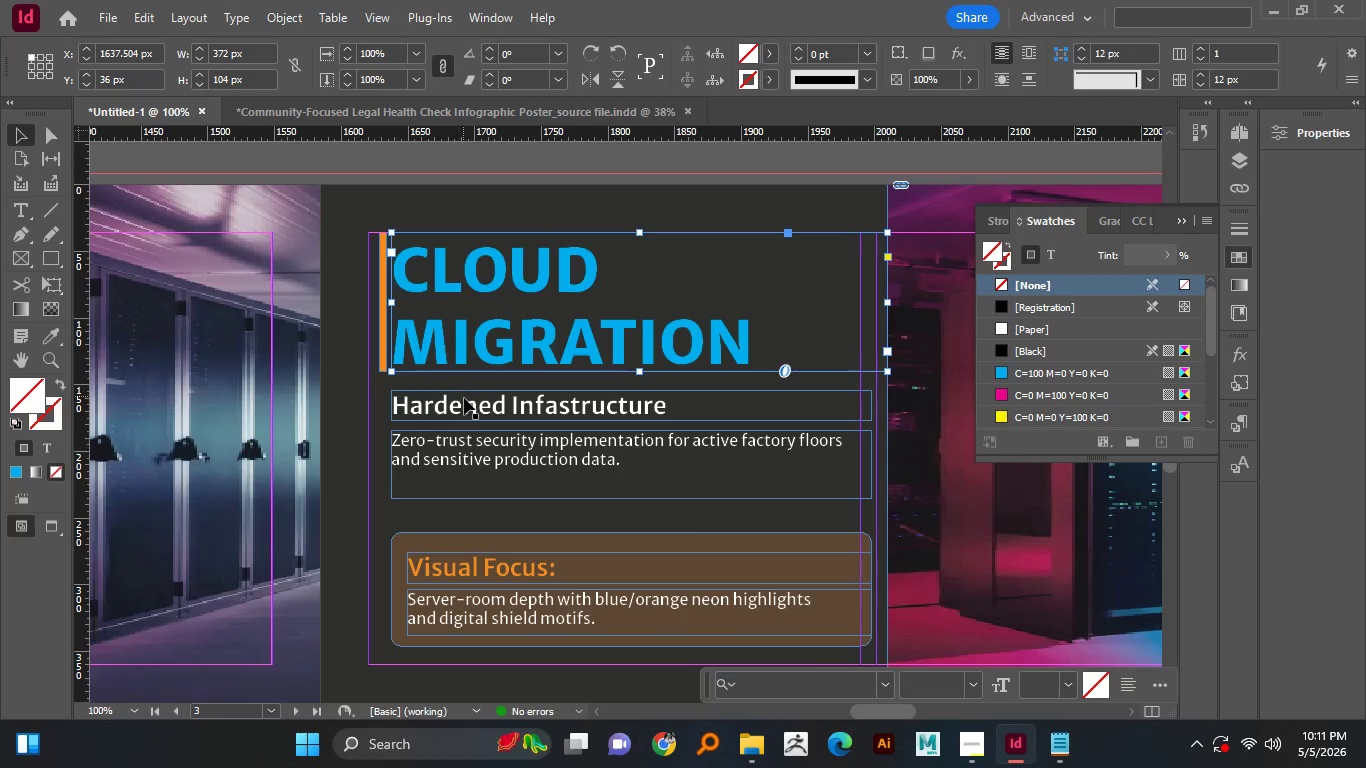 
key(Enter)
 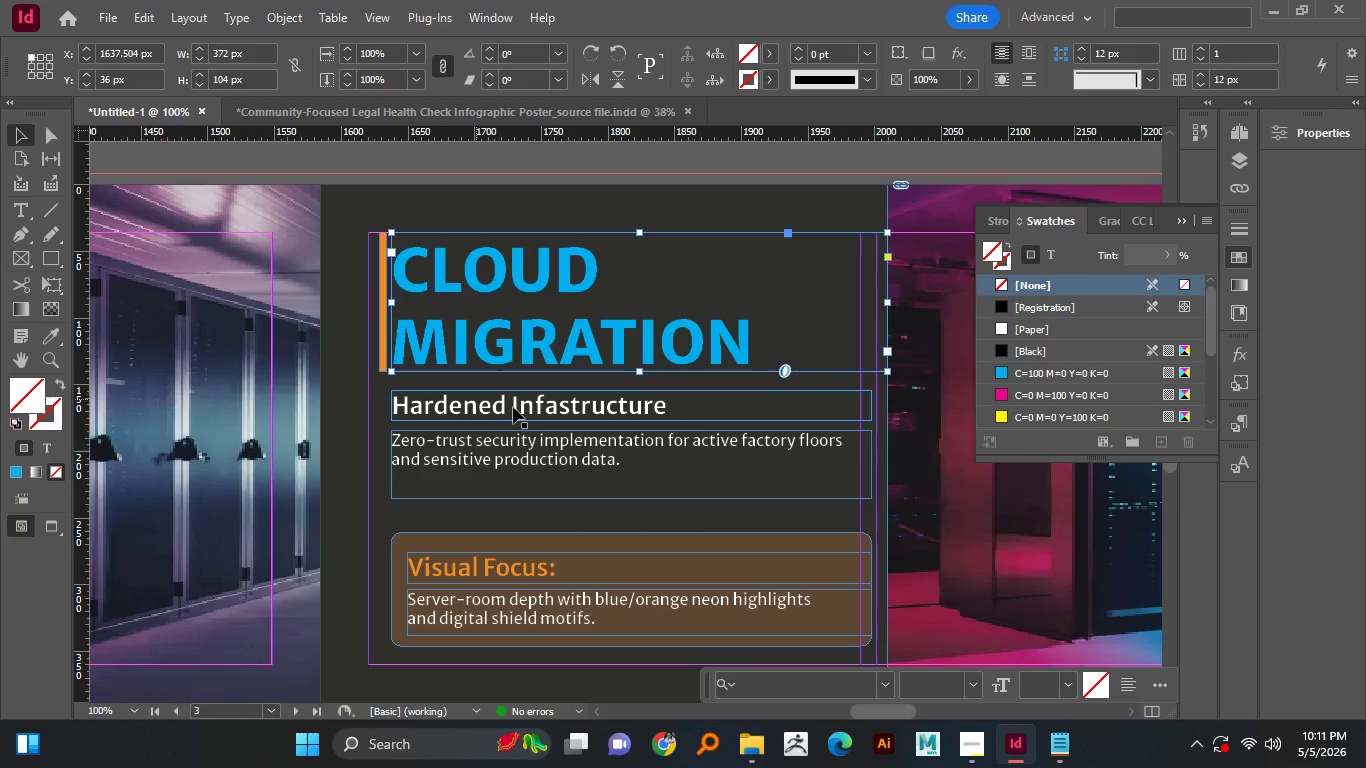 
left_click([19, 129])
 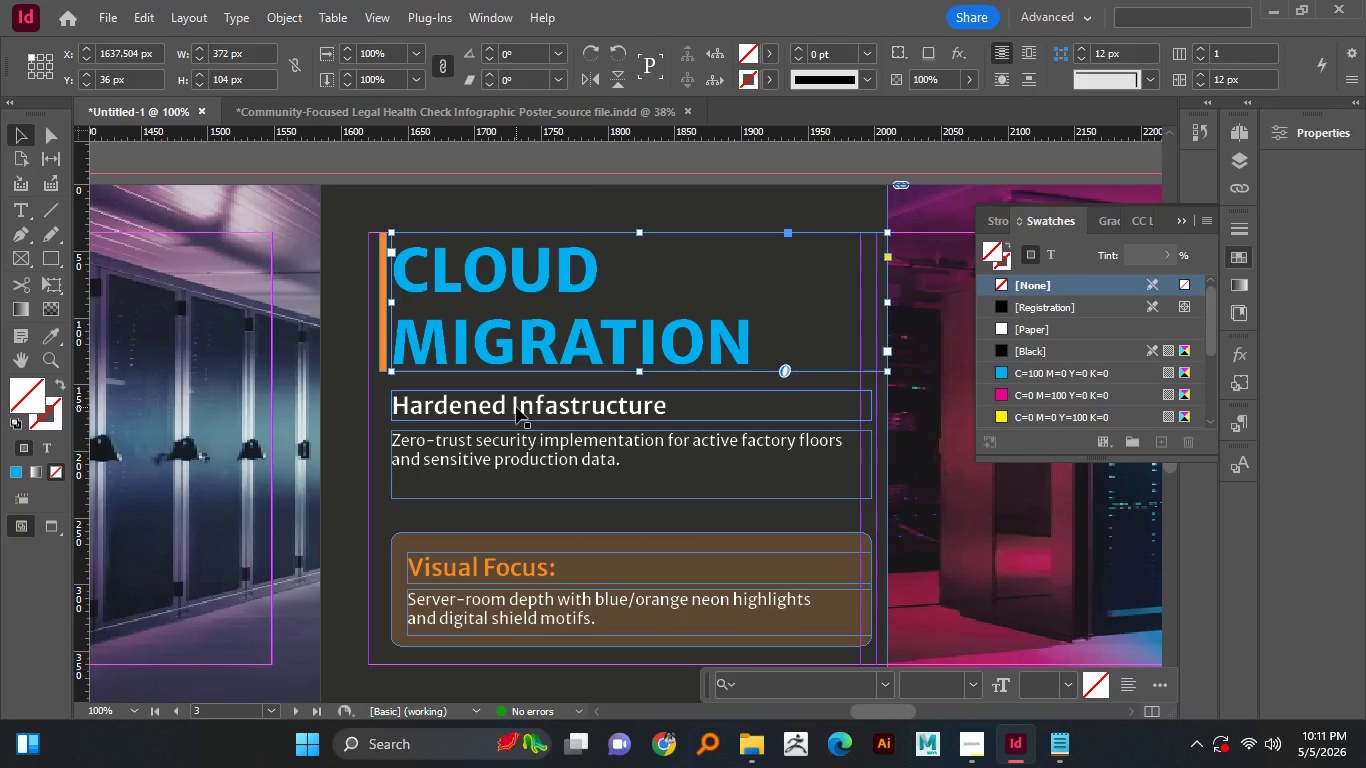 
wait(11.44)
 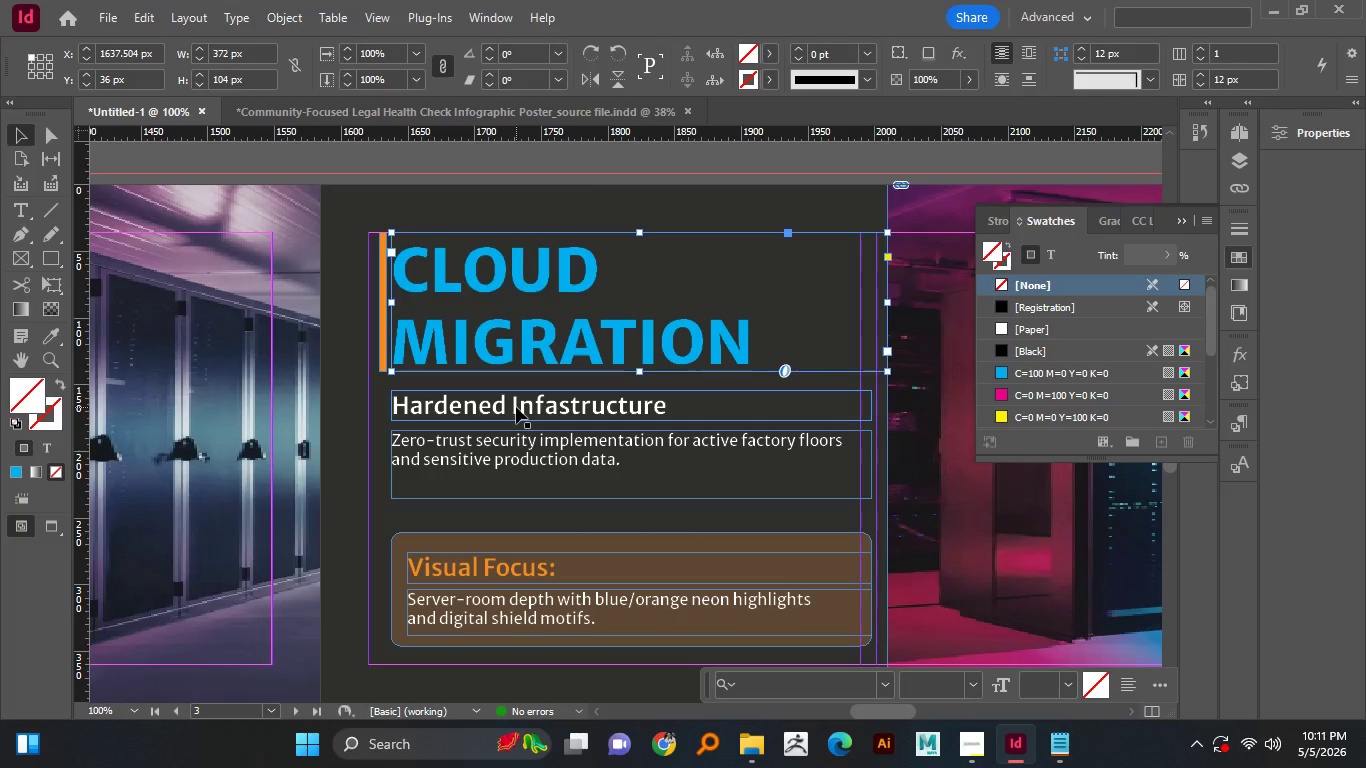 
double_click([512, 415])
 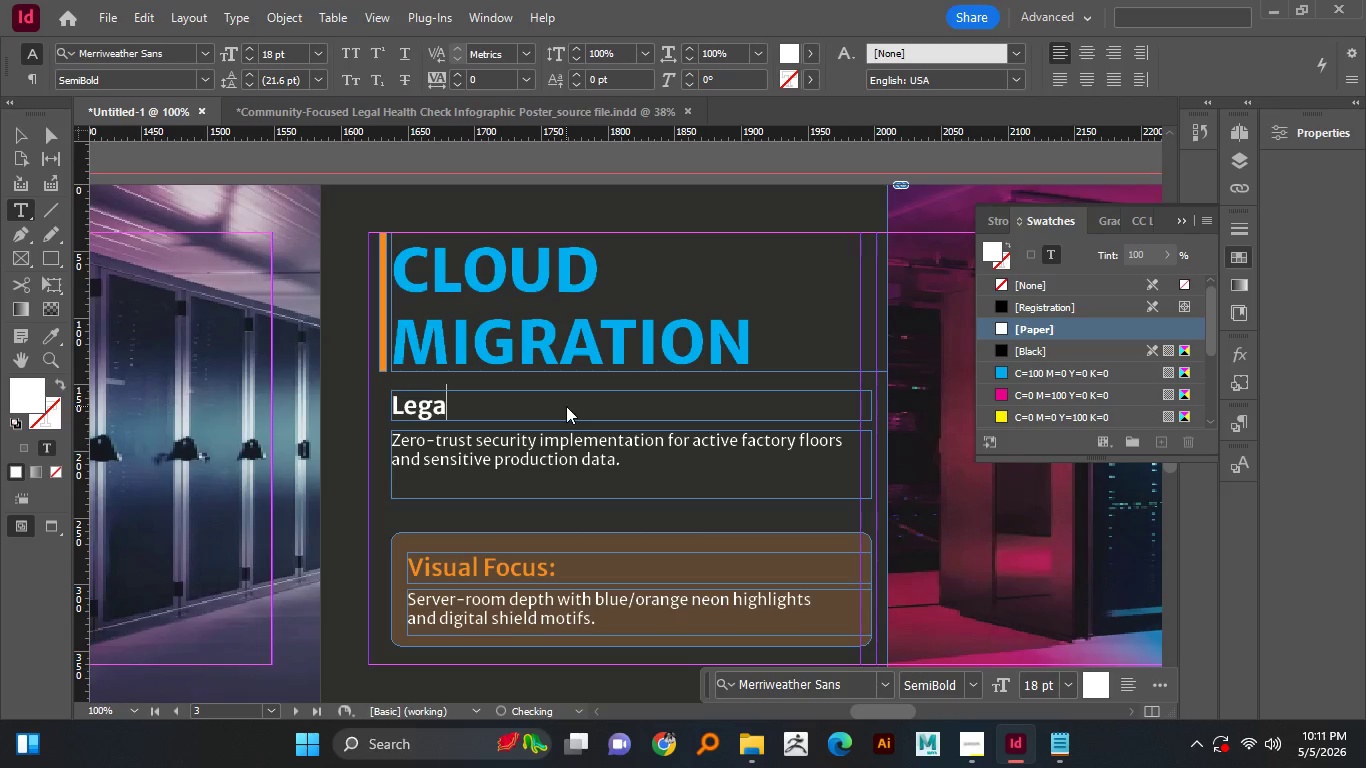 
key(Control+A)
 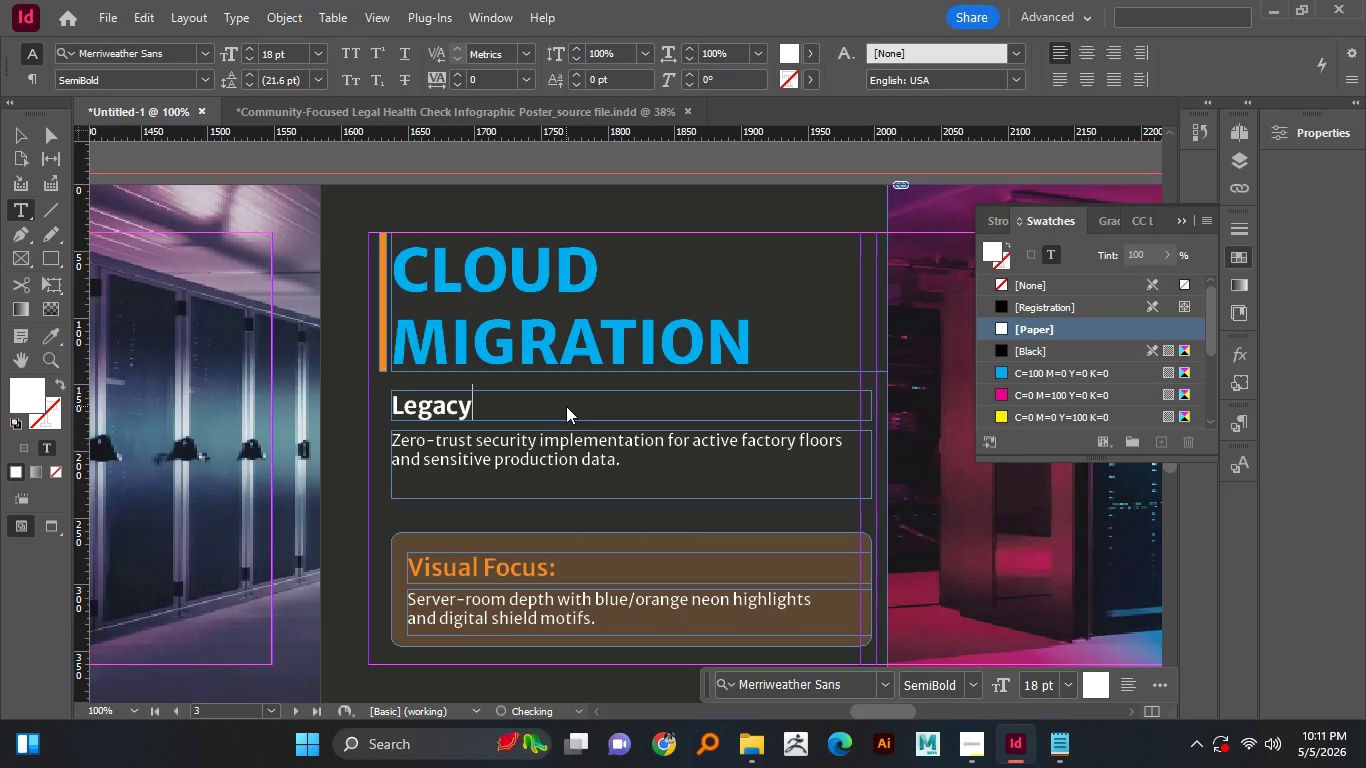 
type(Legacy Modernization)
 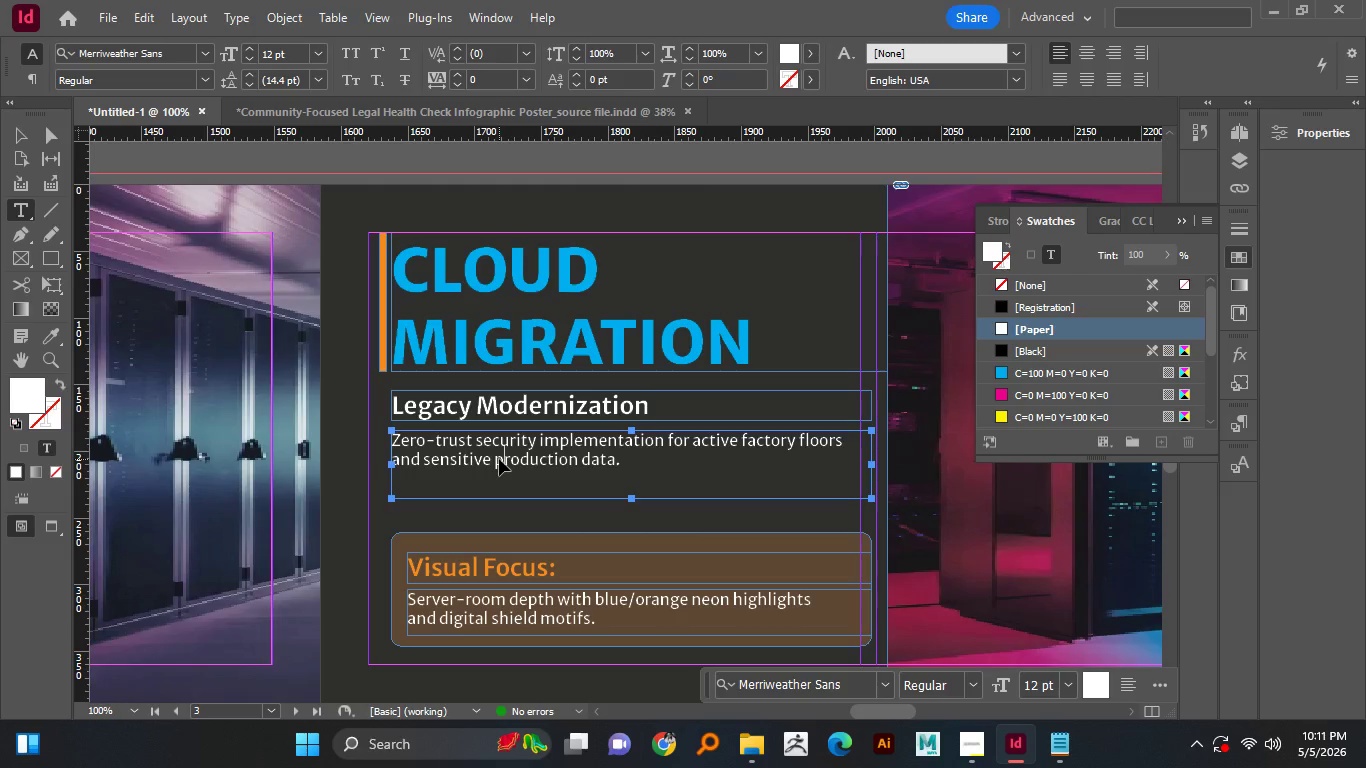 
left_click([499, 459])
 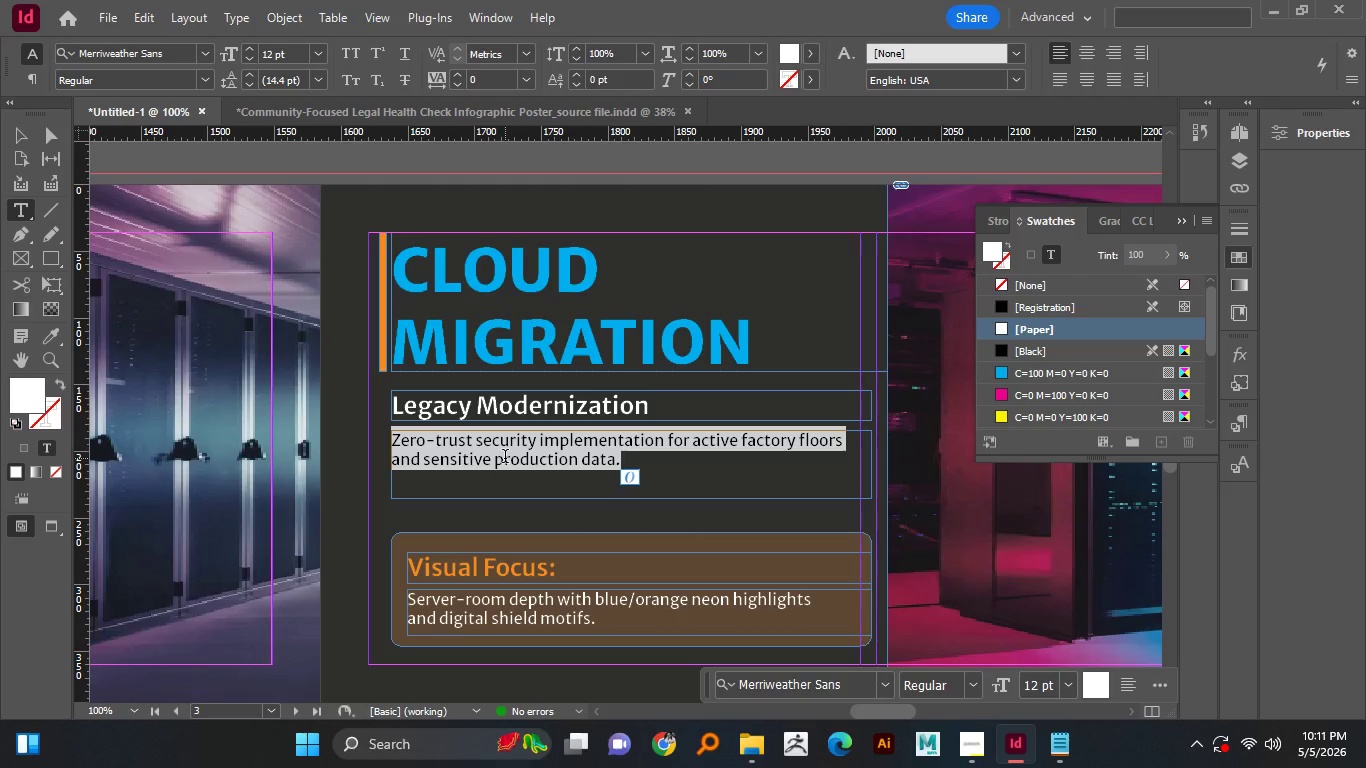 
key(Control+A)
 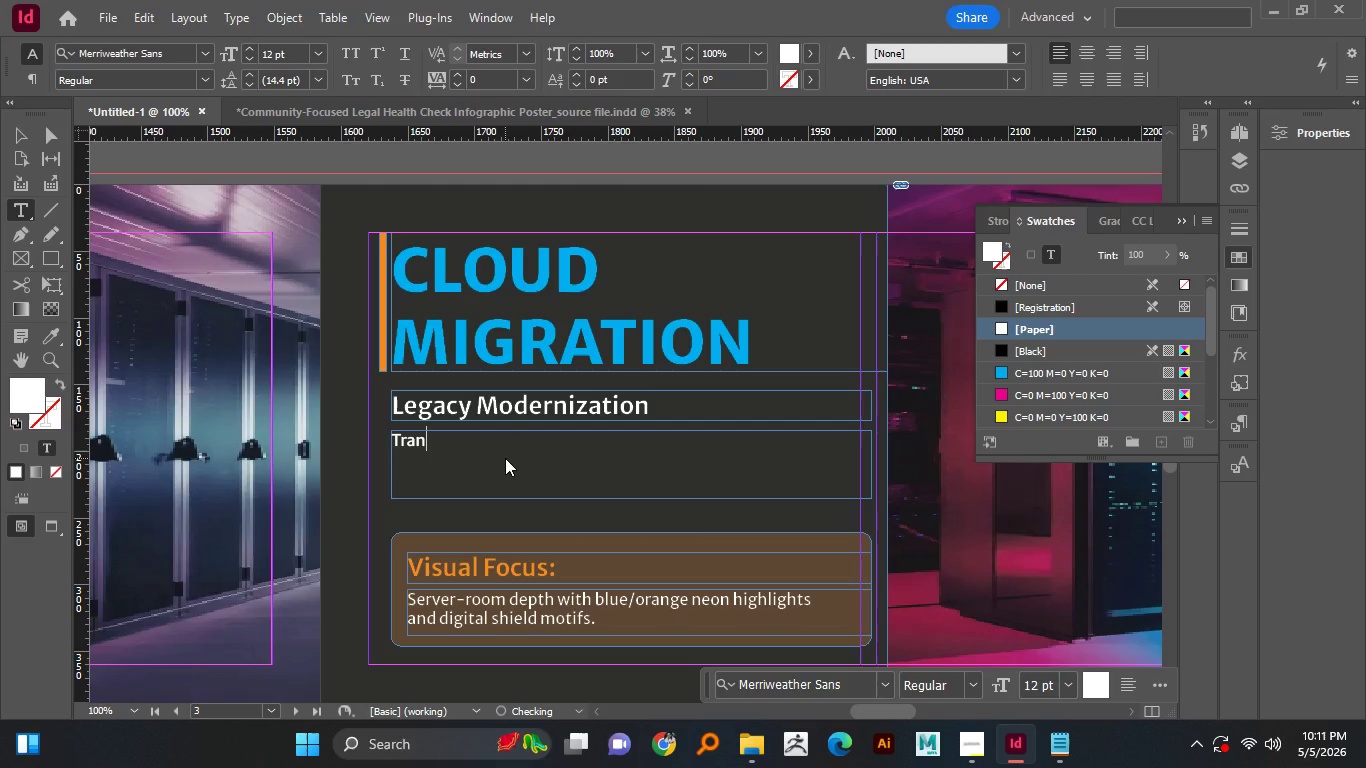 
type(Transition )
 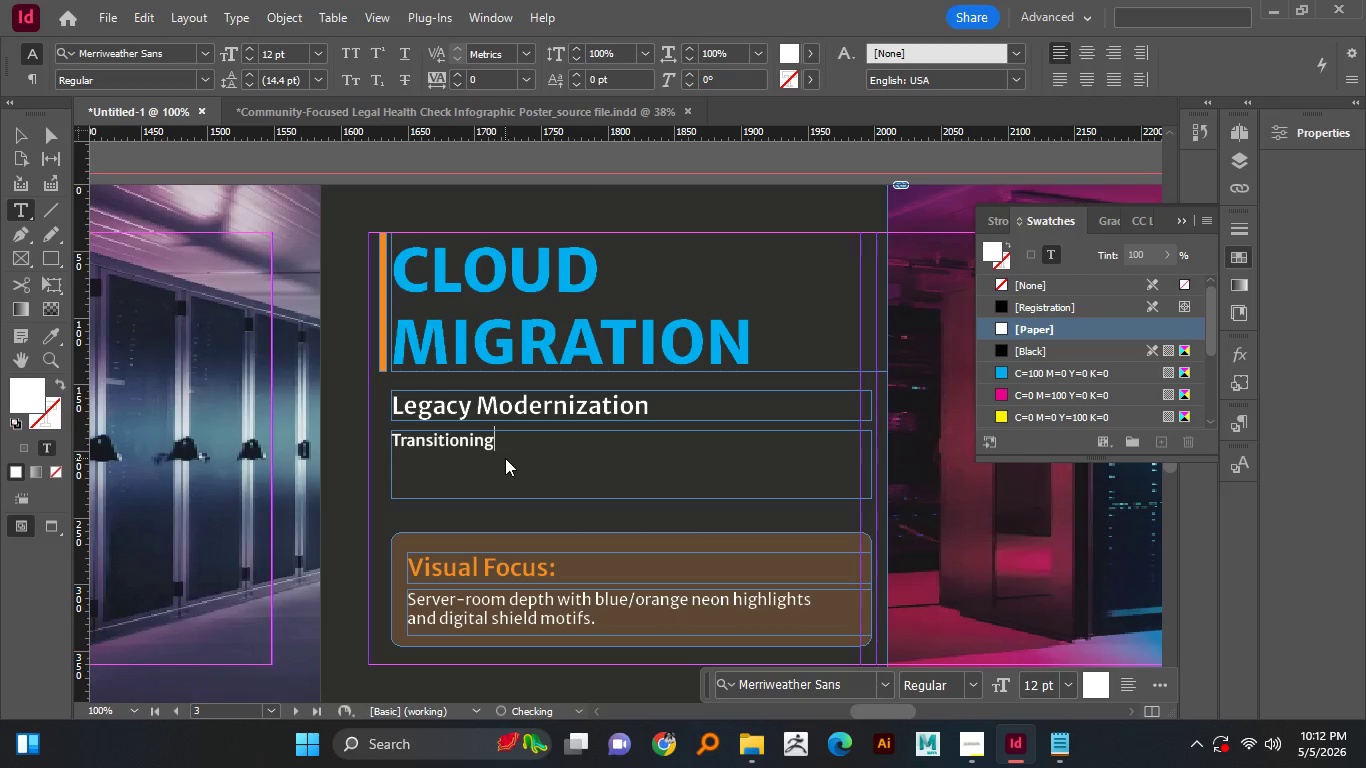 
key(Backspace)
type(ing)
 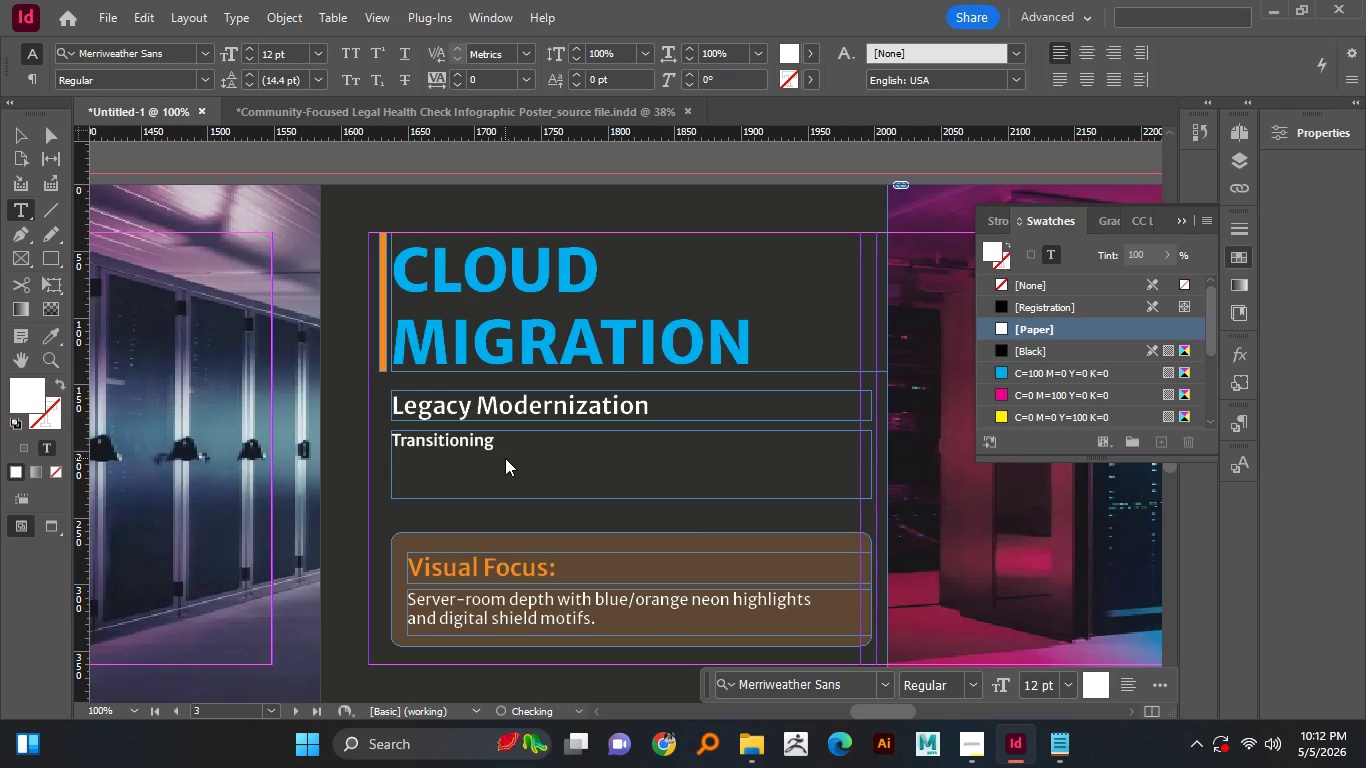 
wait(5.97)
 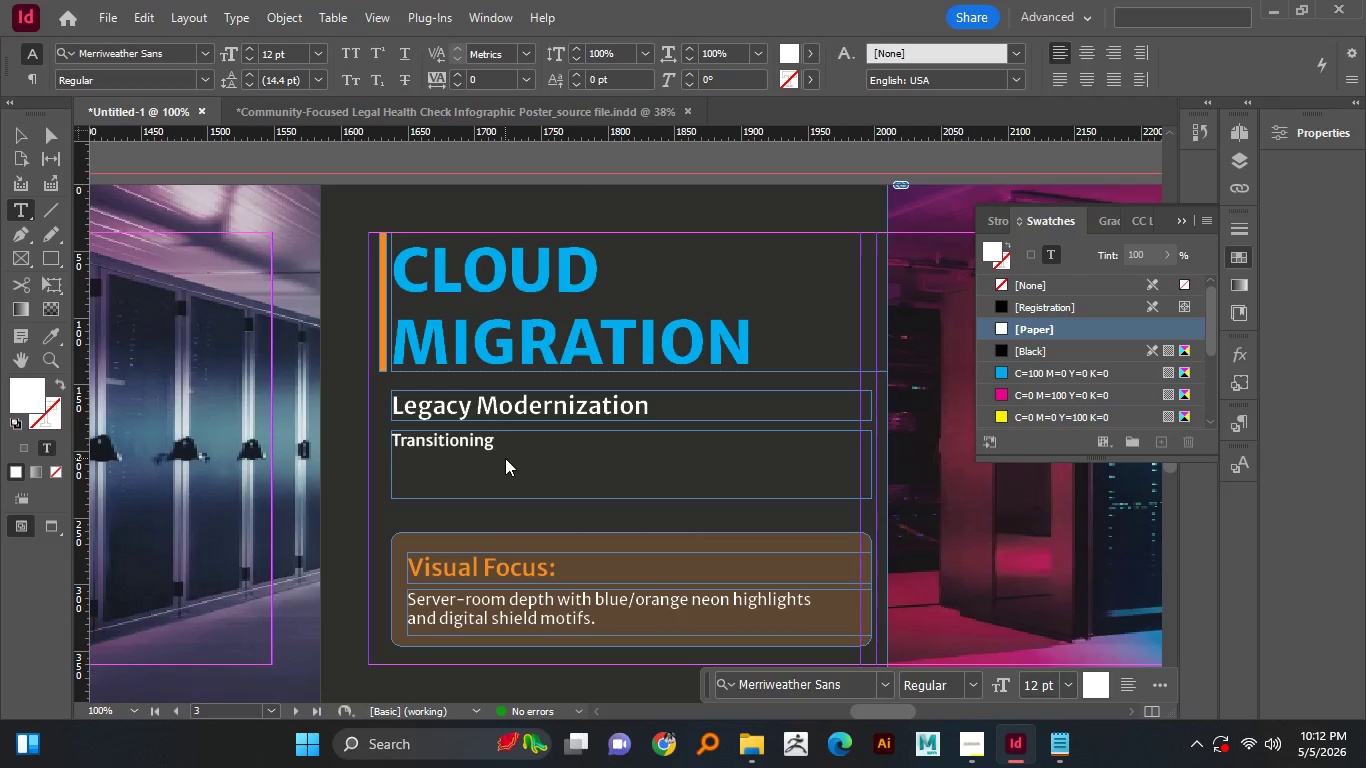 
type( monolithic on-)
 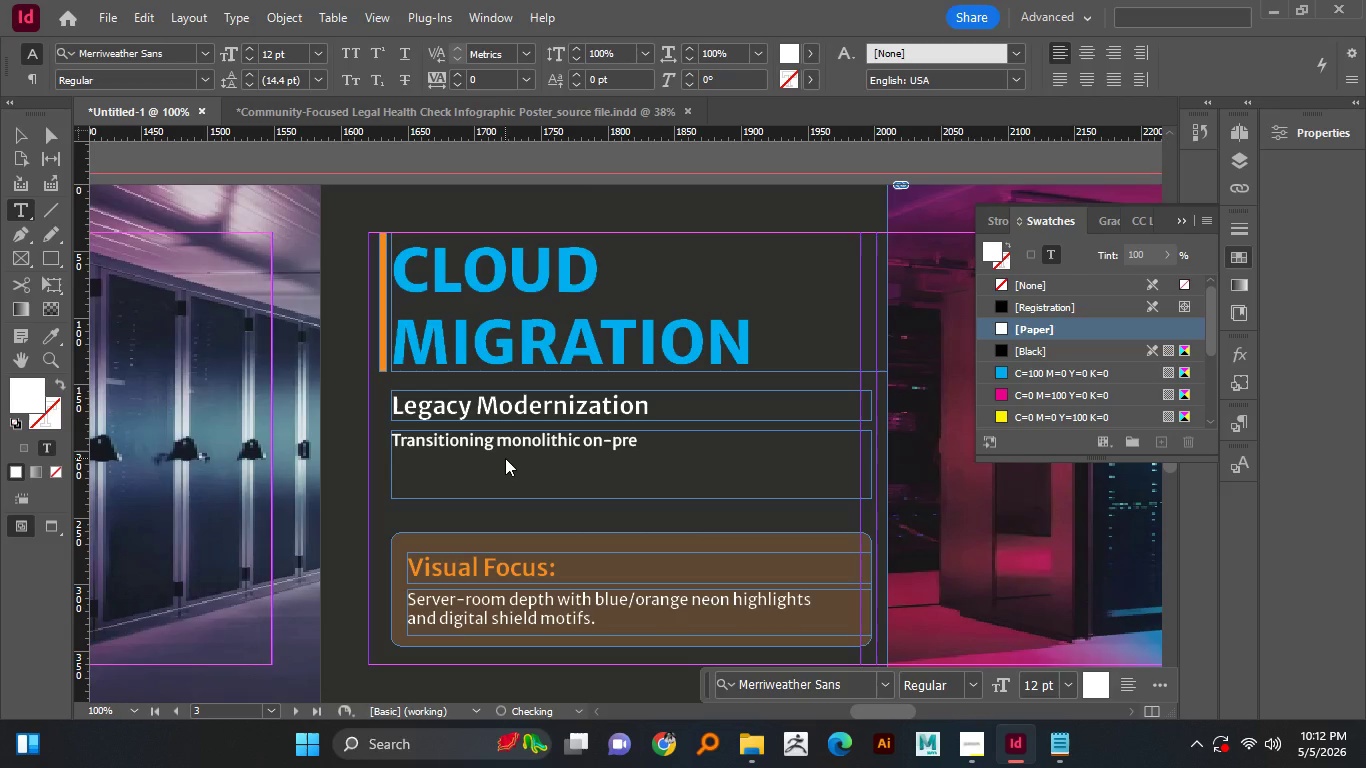 
type(premise hardware to scalable)
 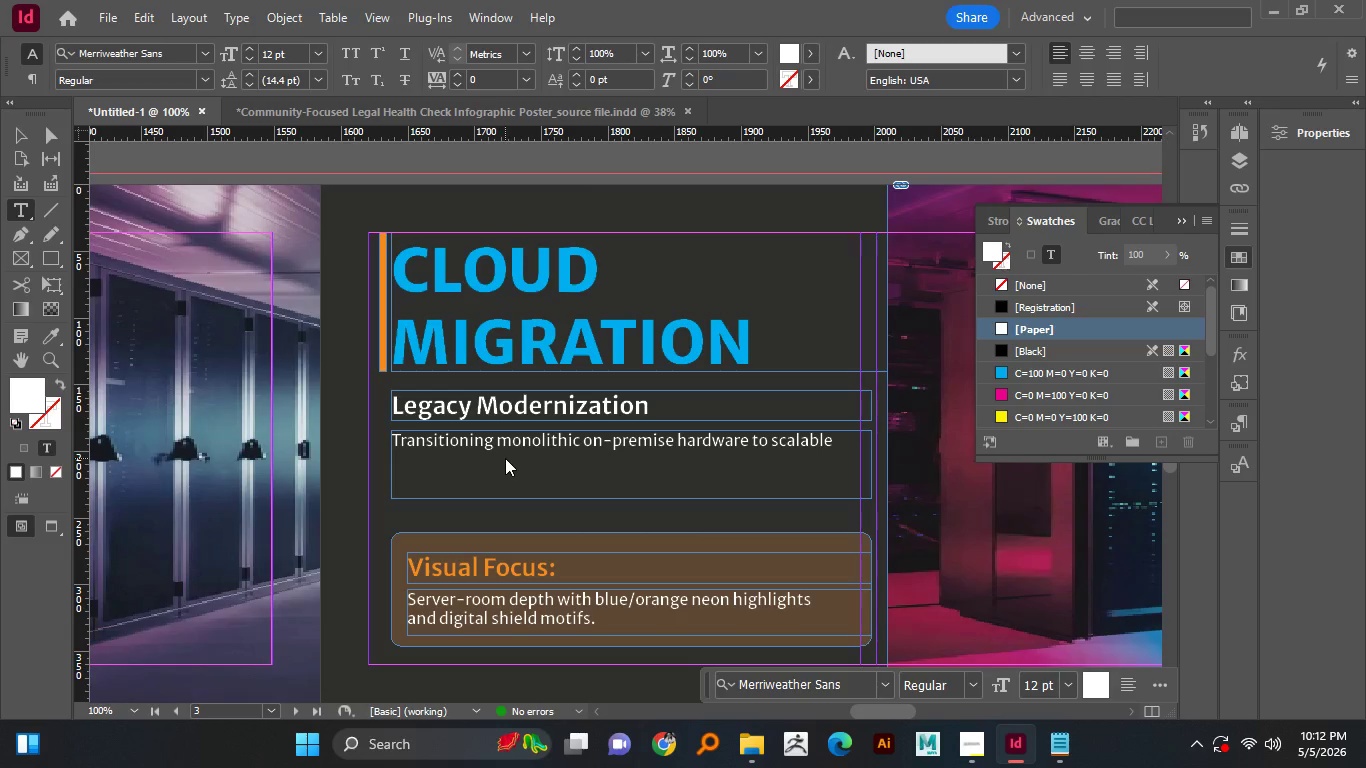 
wait(10.22)
 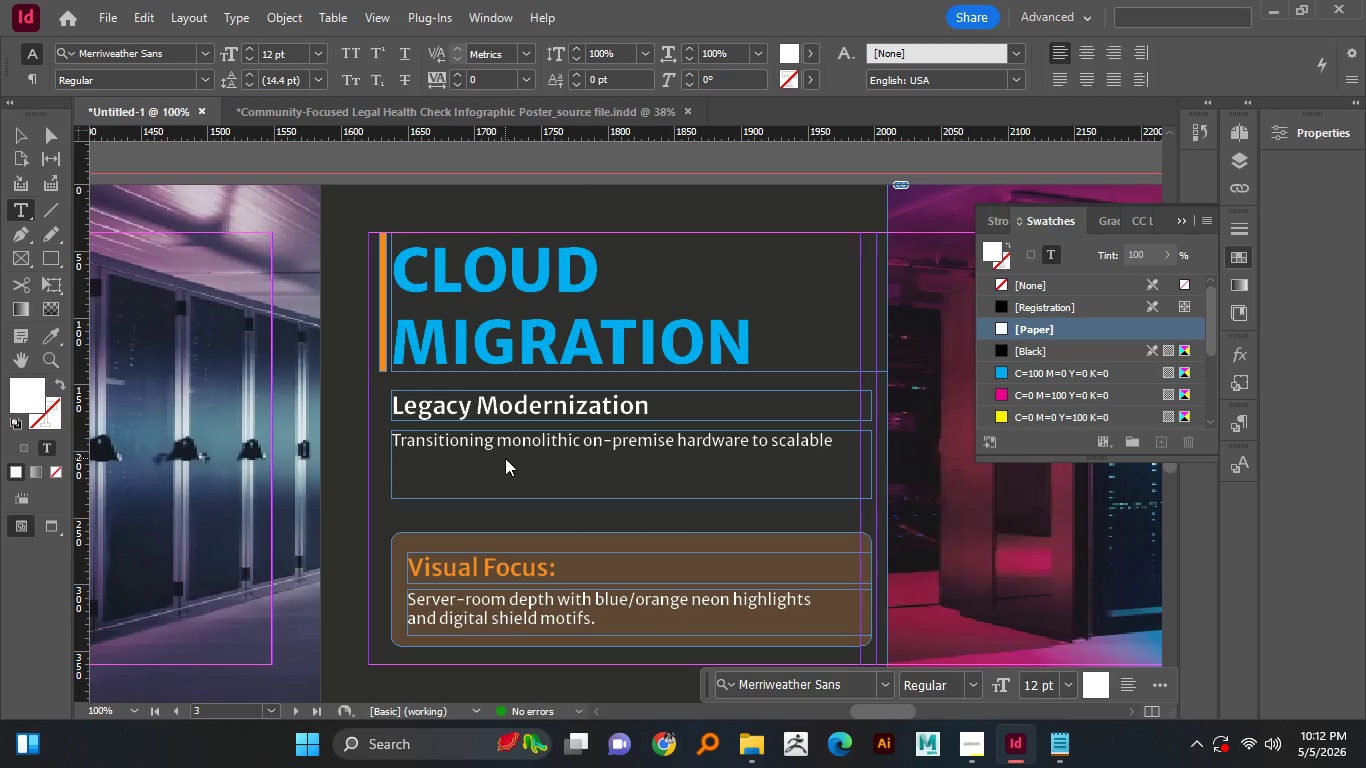 
key(Comma)
 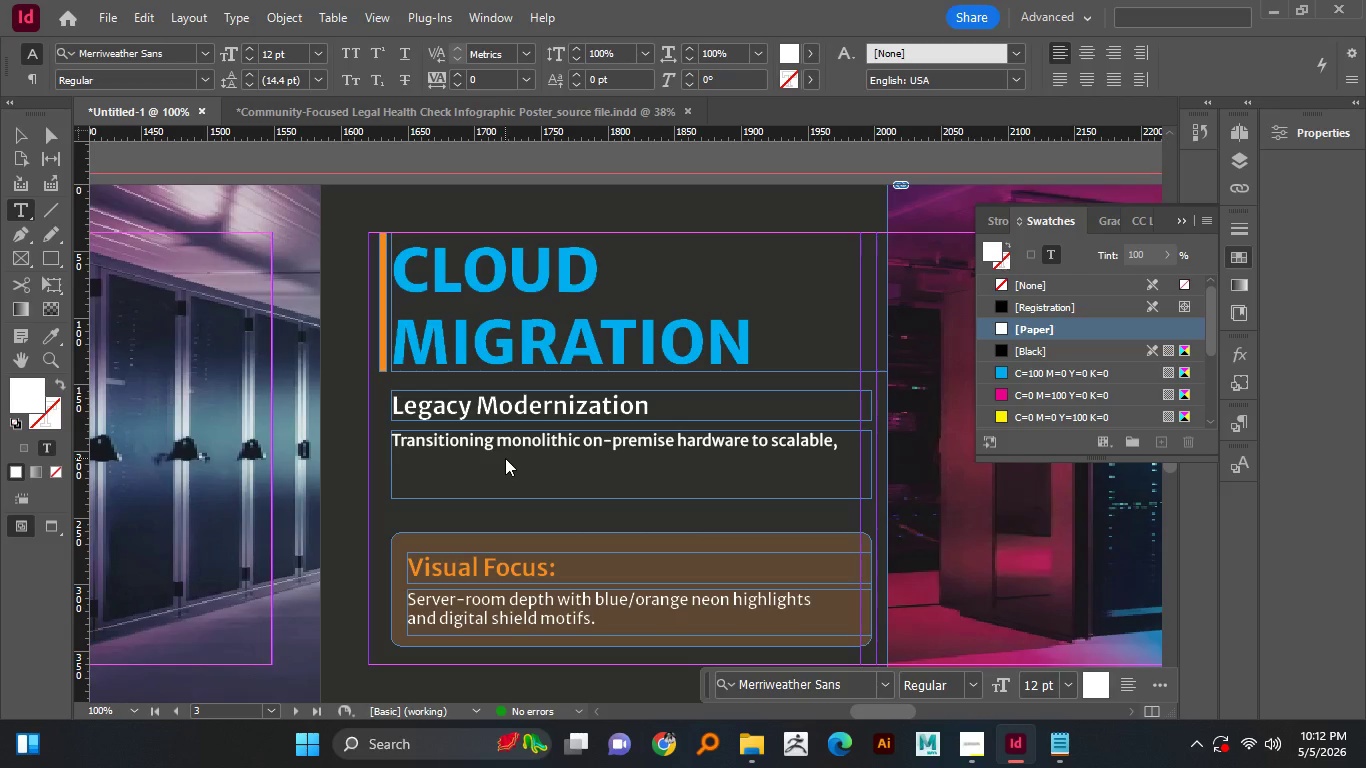 
key(Enter)
 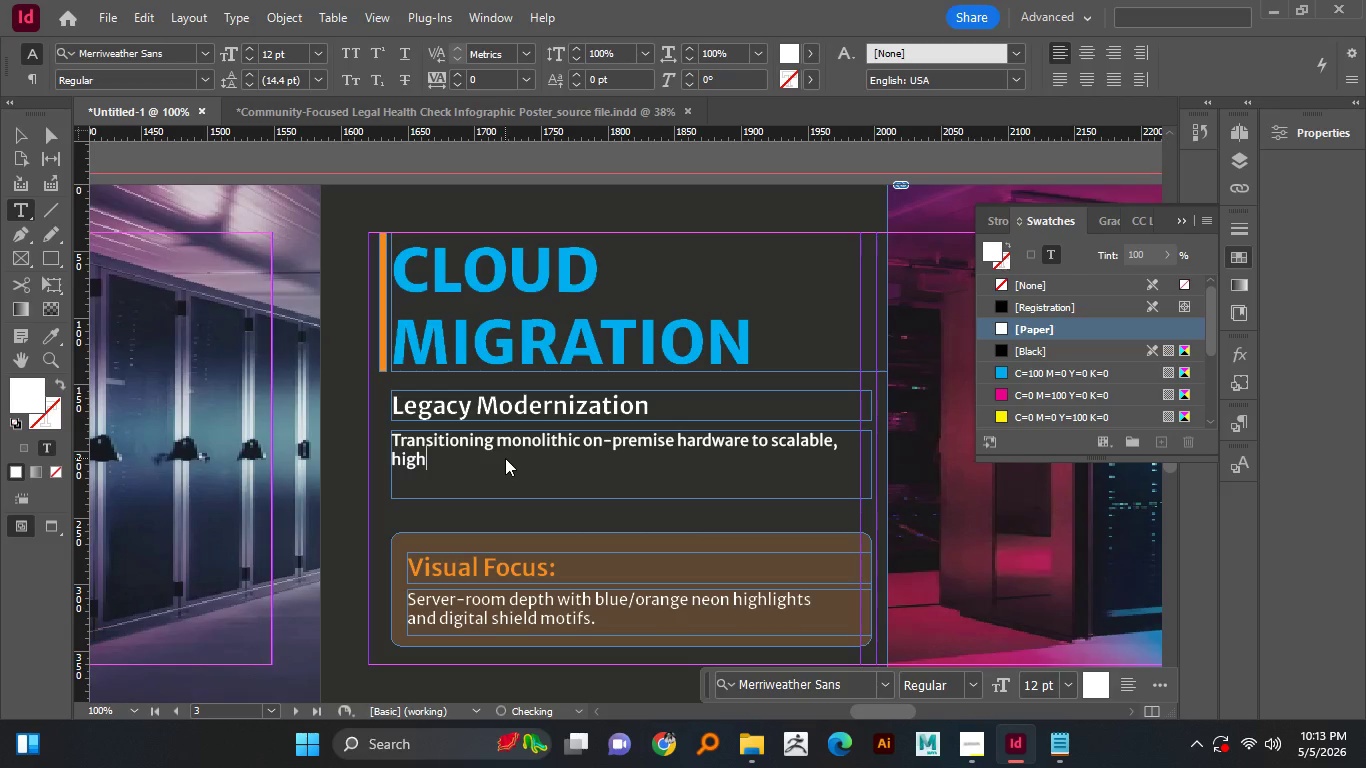 
type(highly )
key(Backspace)
type(-available cloud environments.)
 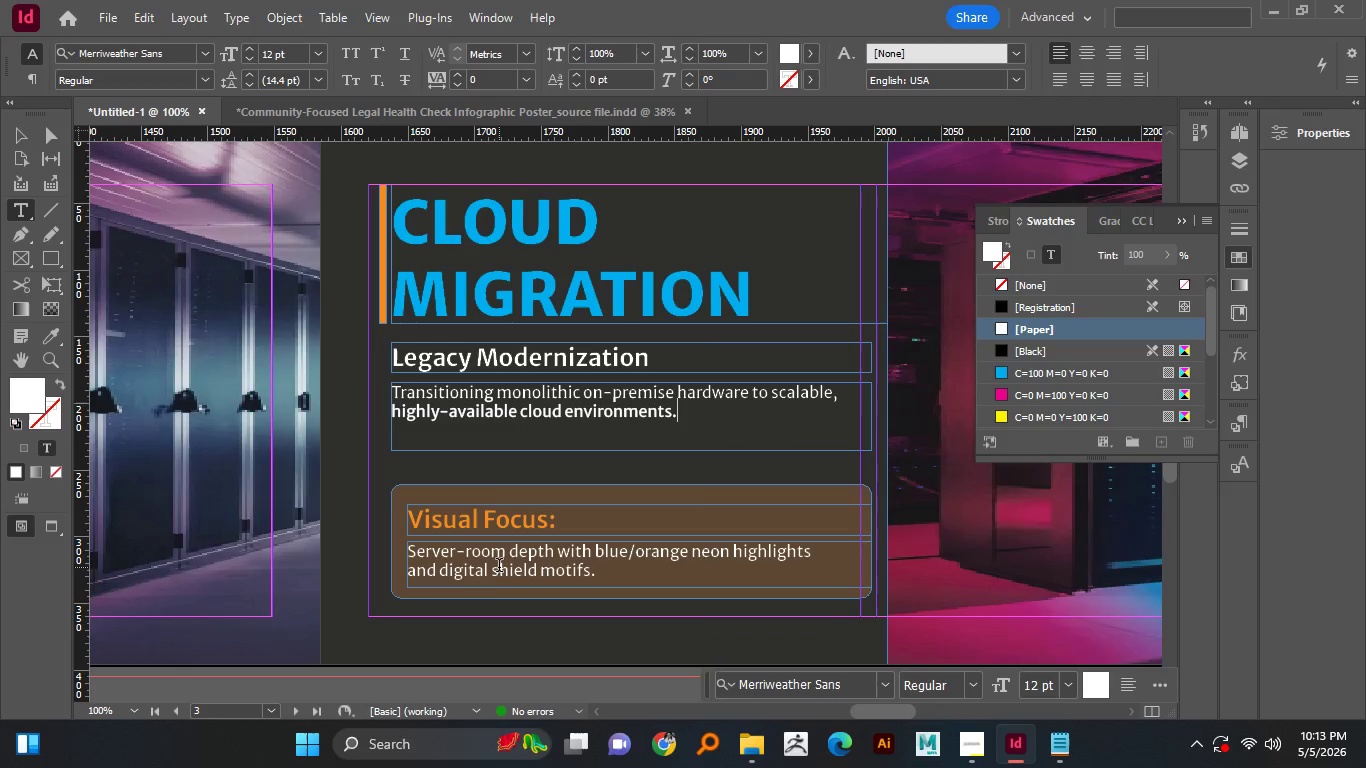 
scroll: coordinate [560, 450], scroll_direction: none, amount: 0.0
 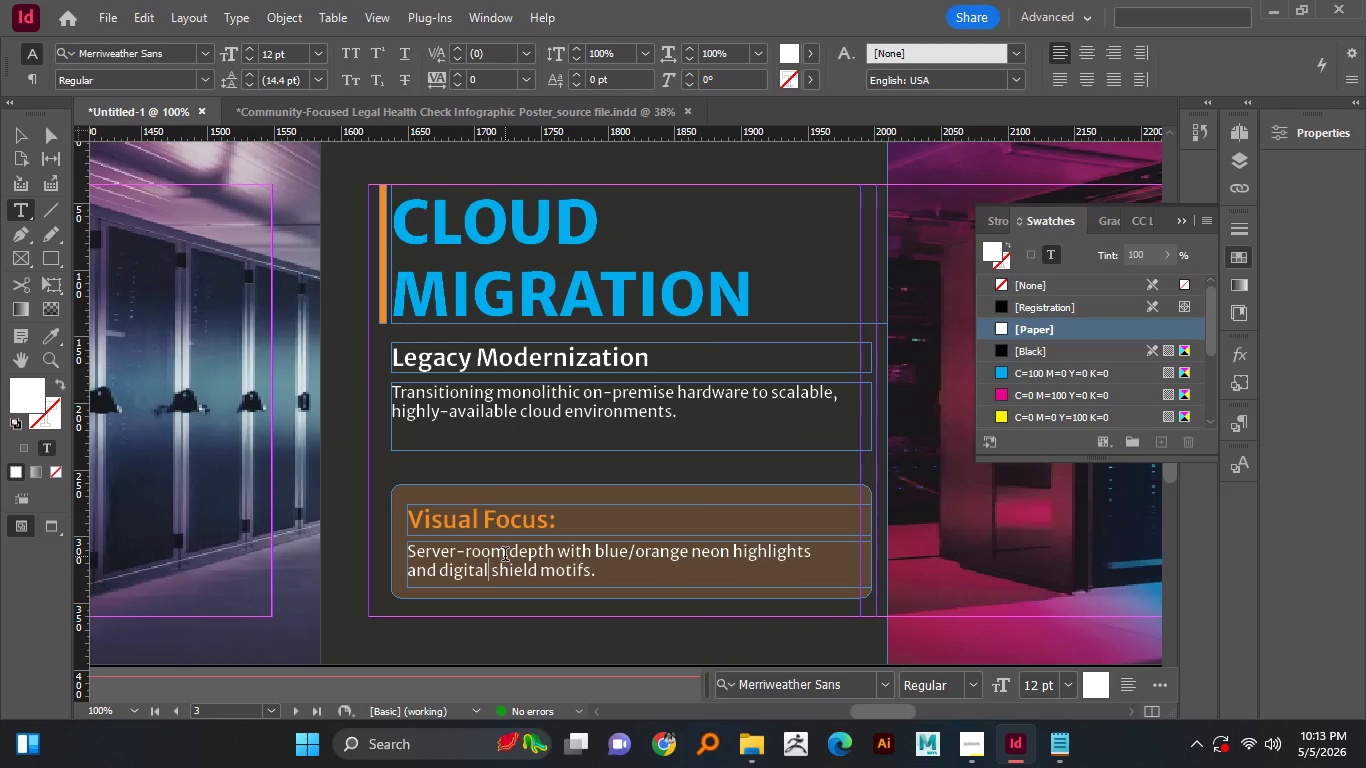 
left_click([487, 561])
 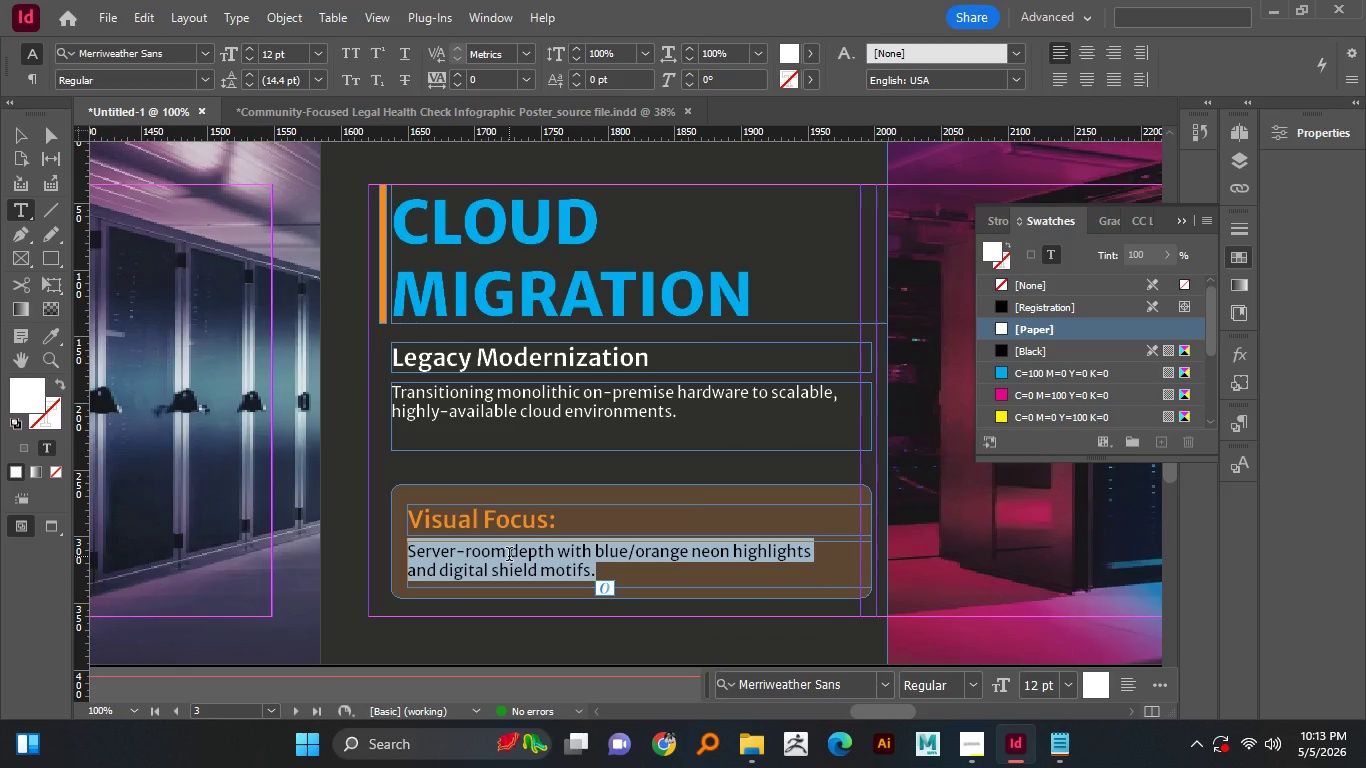 
key(Control+A)
 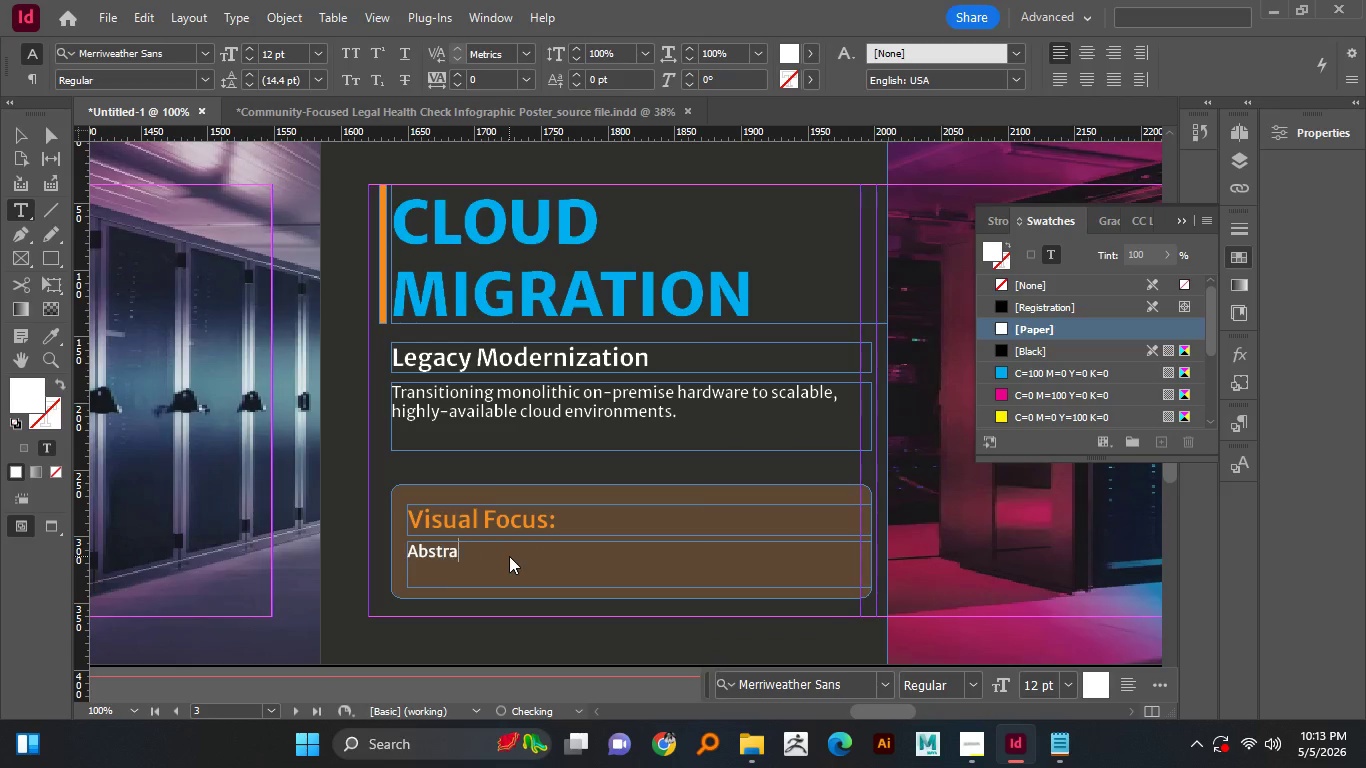 
type(Abstract upwards)
key(Backspace)
key(Backspace)
type(d-lifting)
 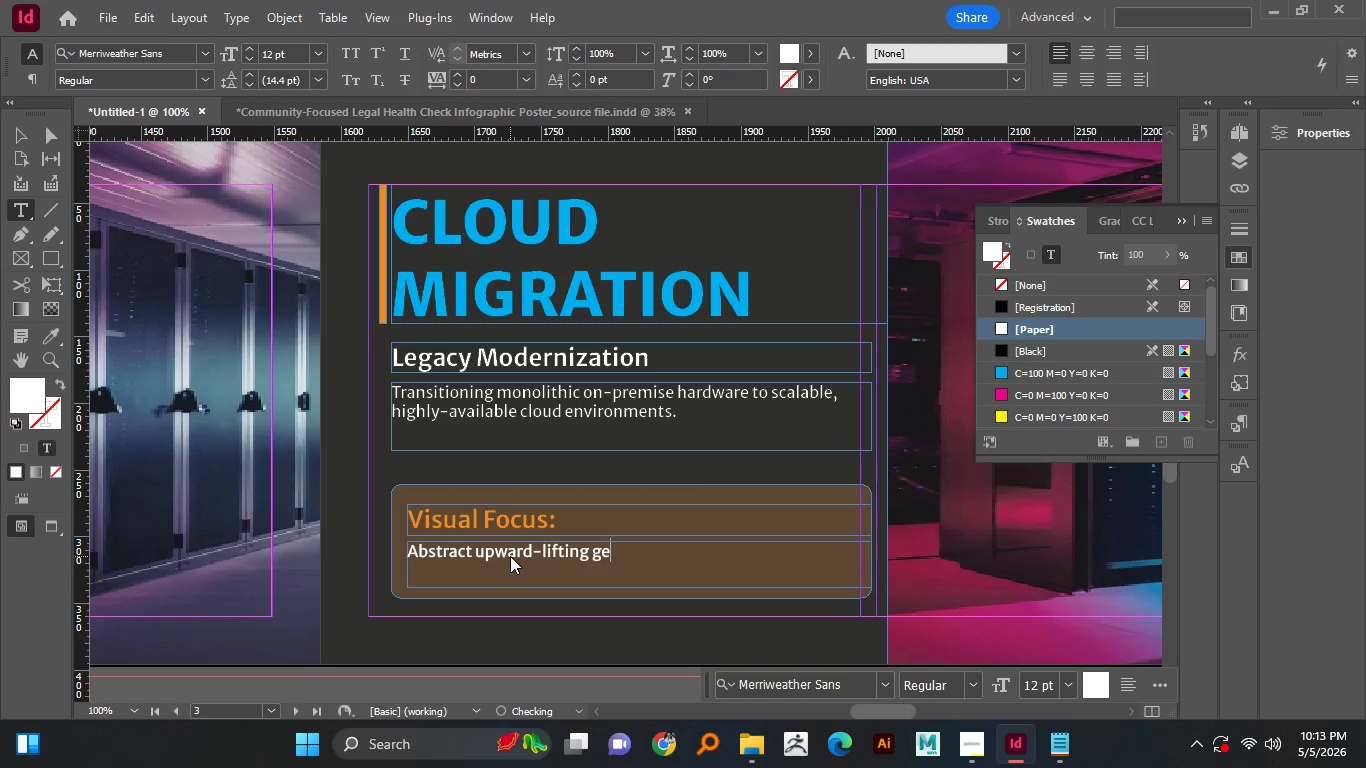 
type( geomrte)
key(Backspace)
type(ric)
 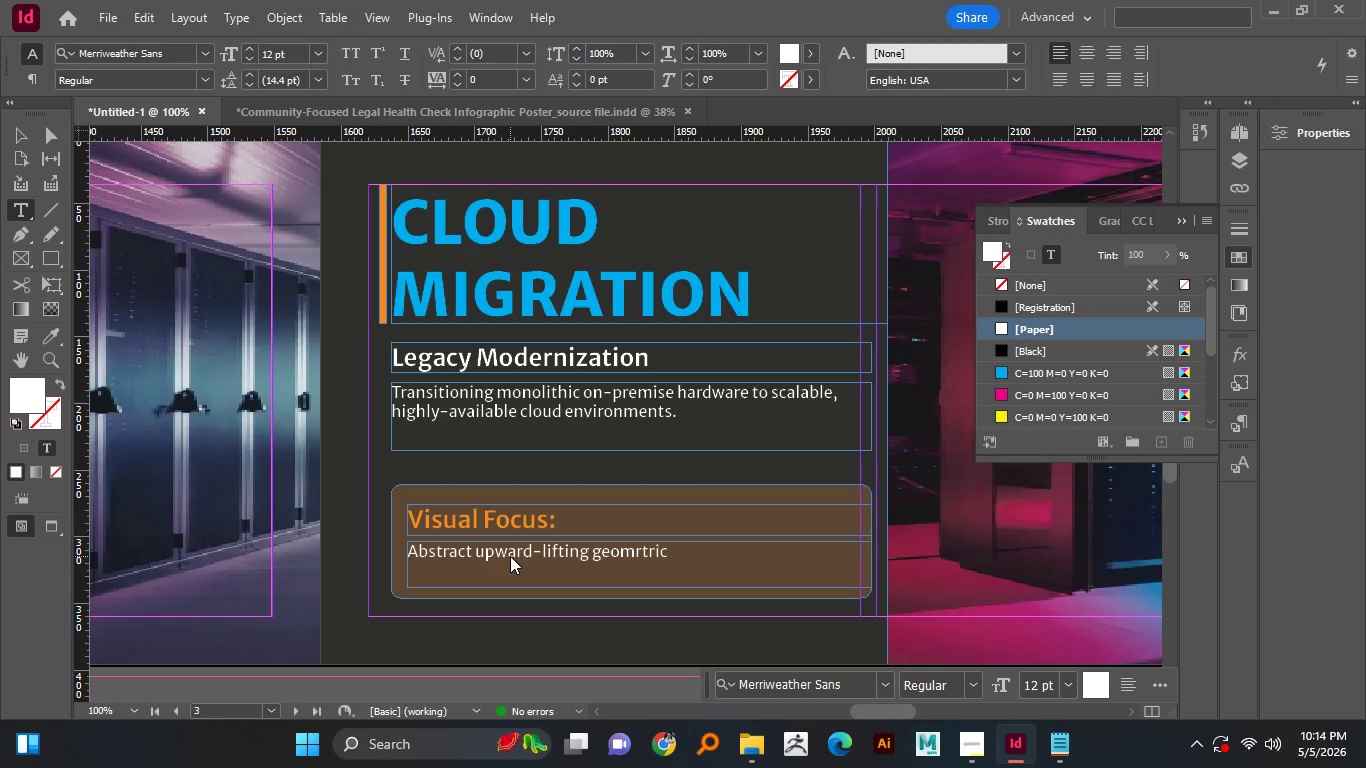 
key(ArrowLeft)
 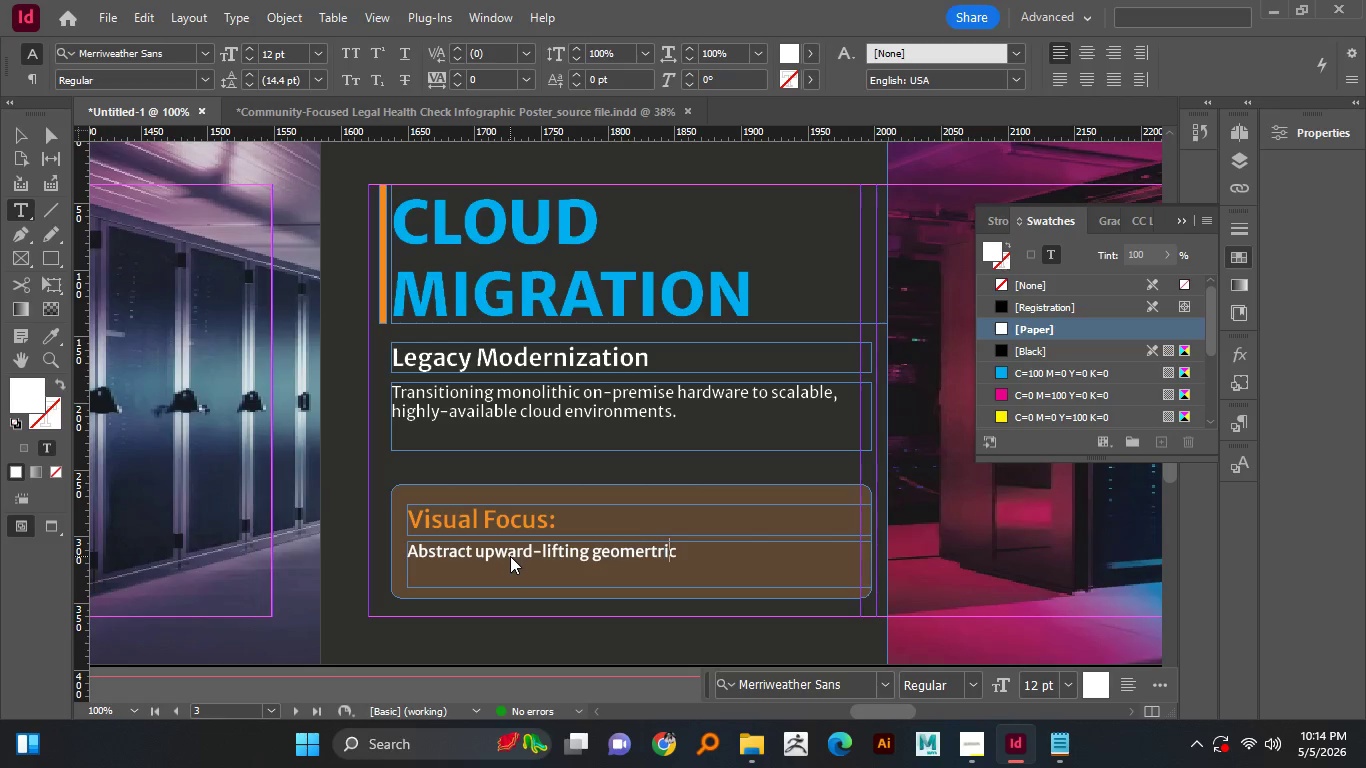 
key(ArrowLeft)
 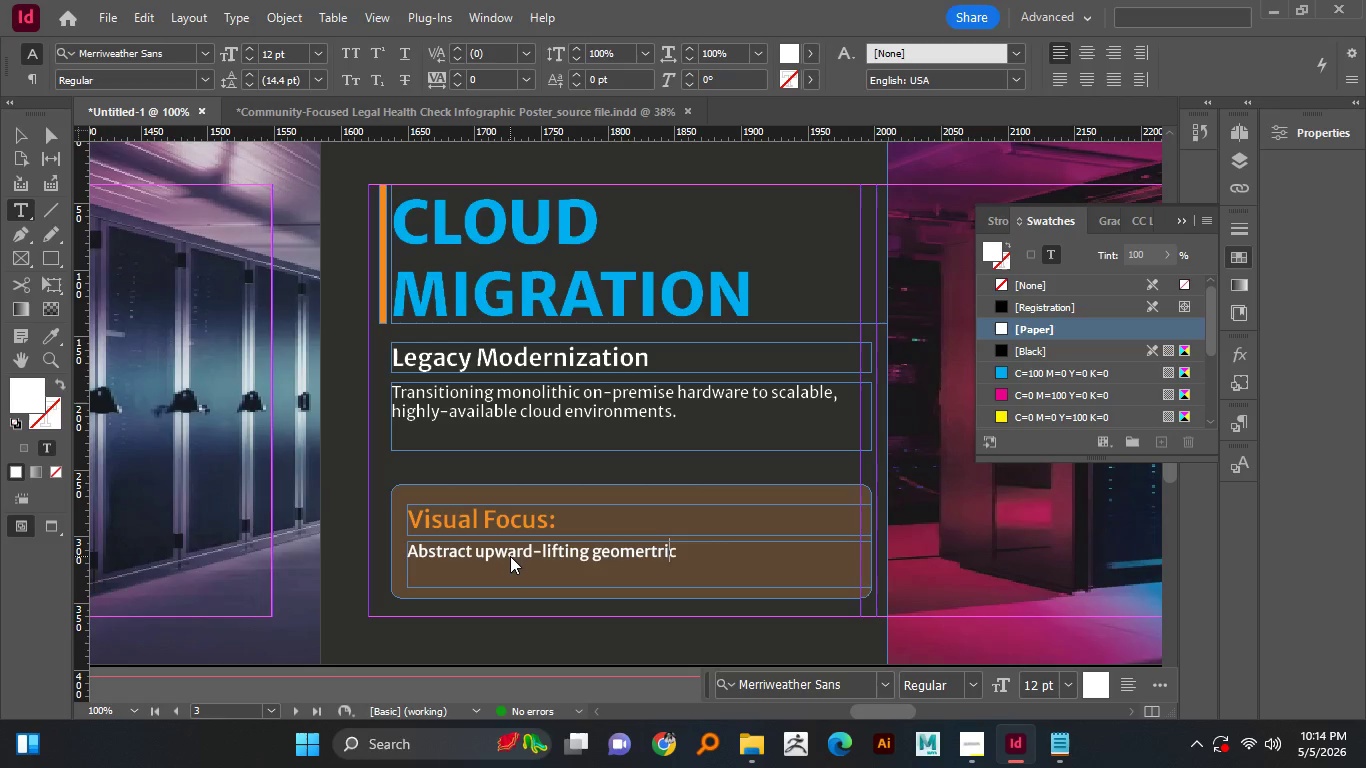 
key(ArrowLeft)
 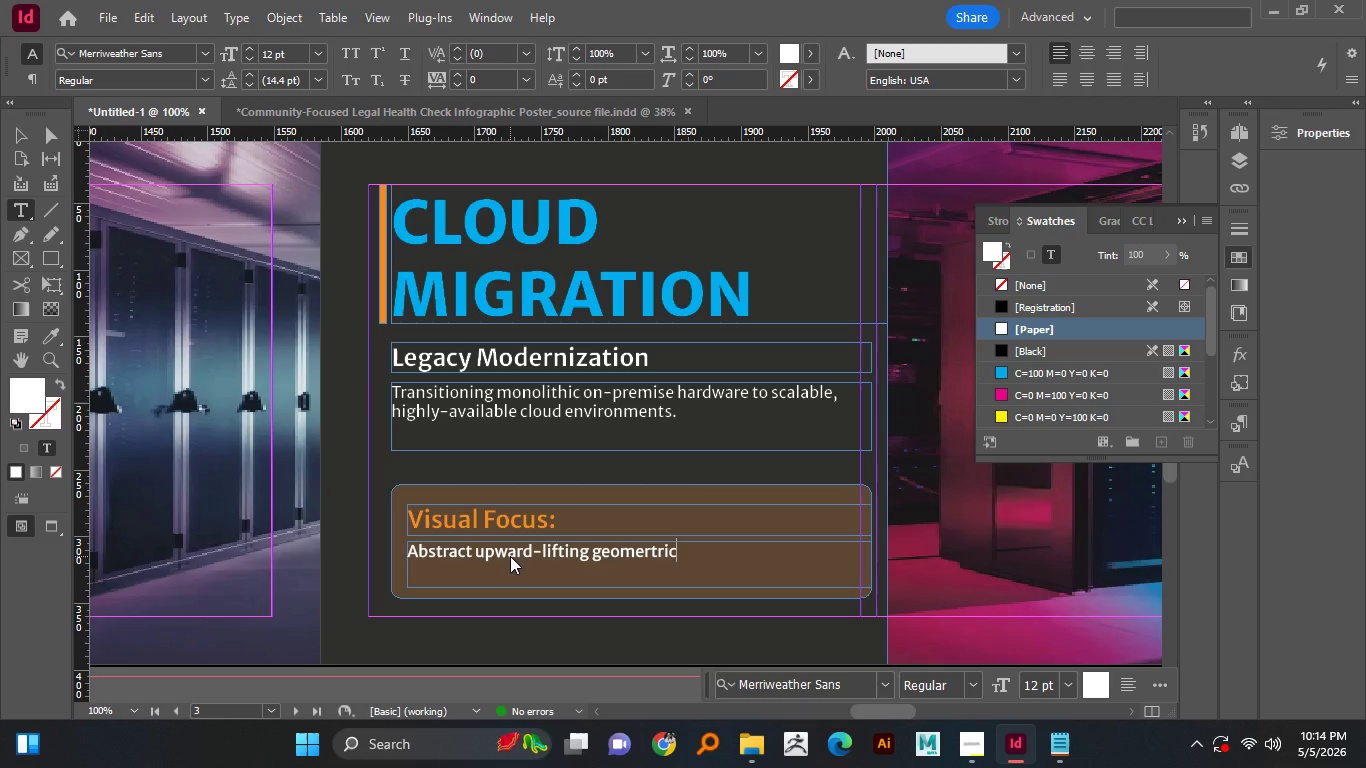 
key(ArrowLeft)
 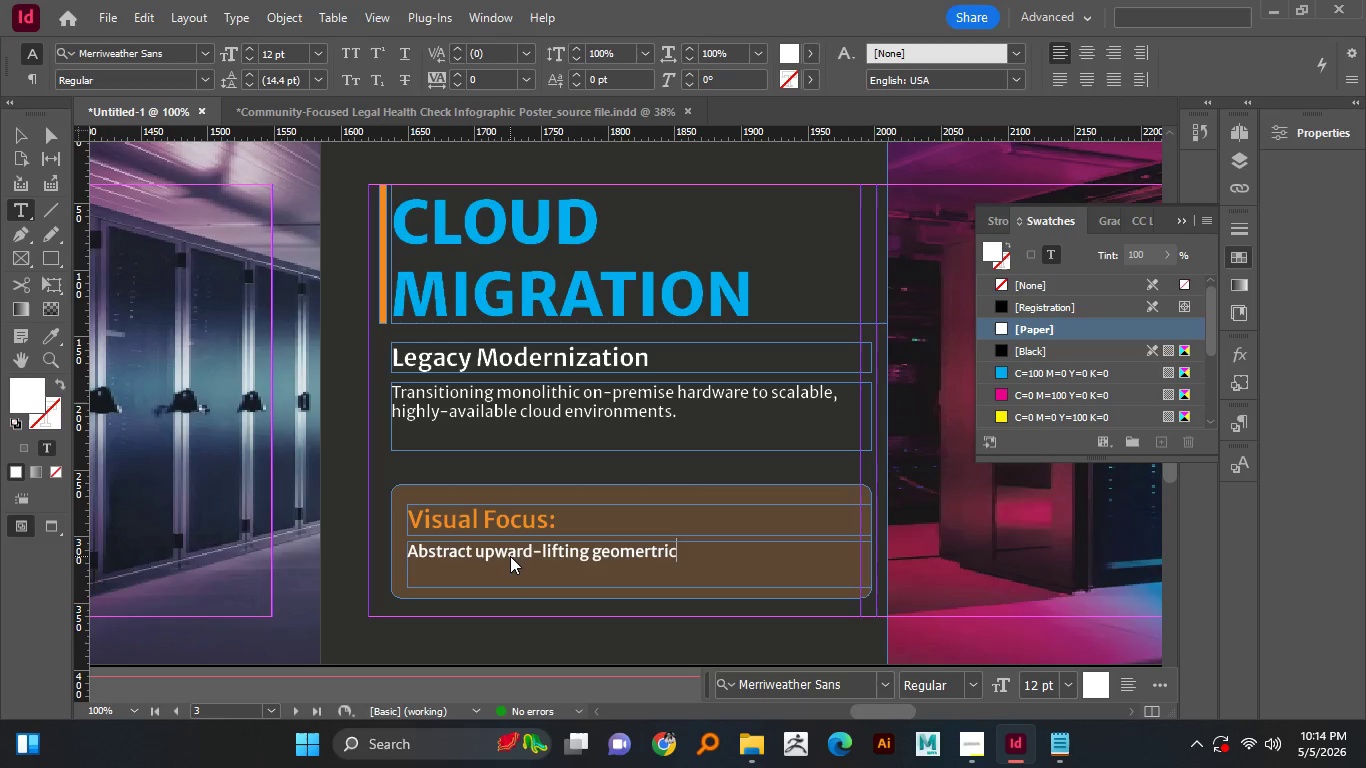 
key(ArrowLeft)
 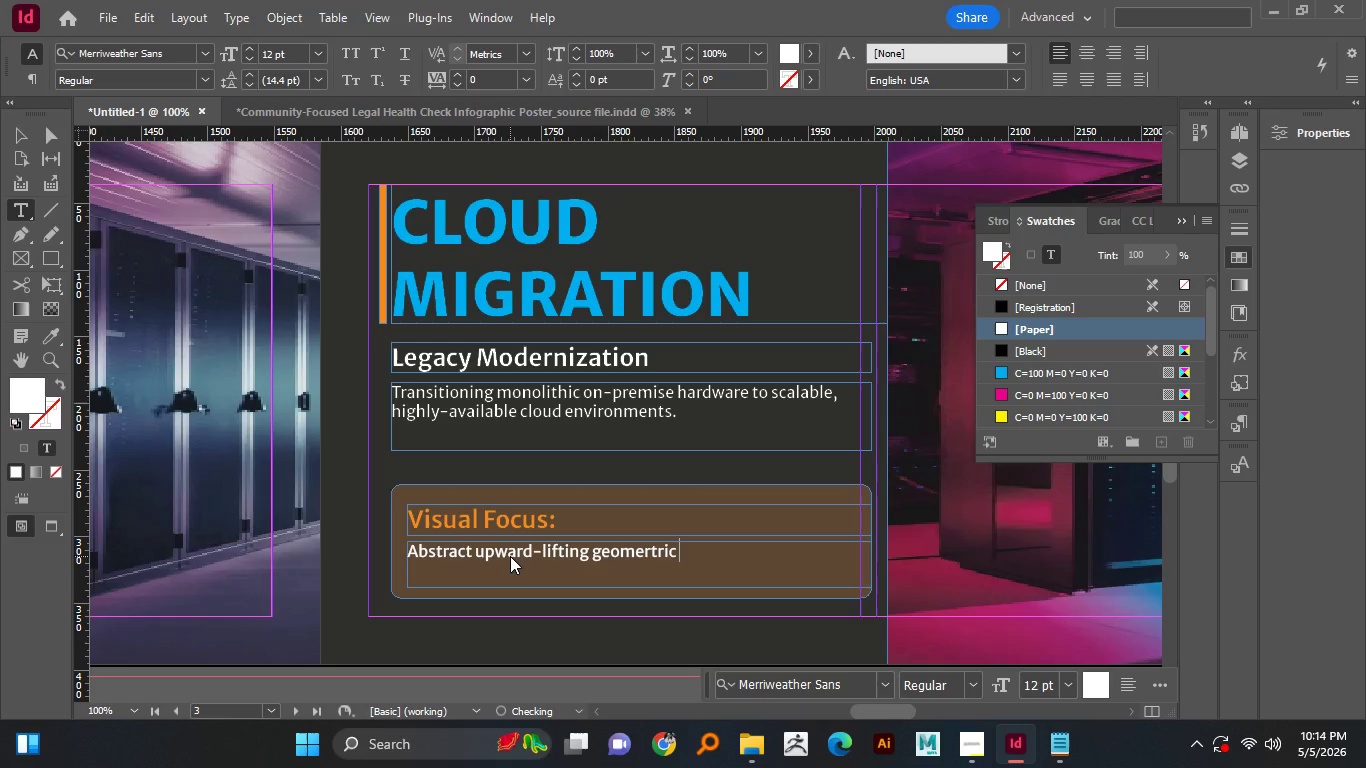 
key(E)
 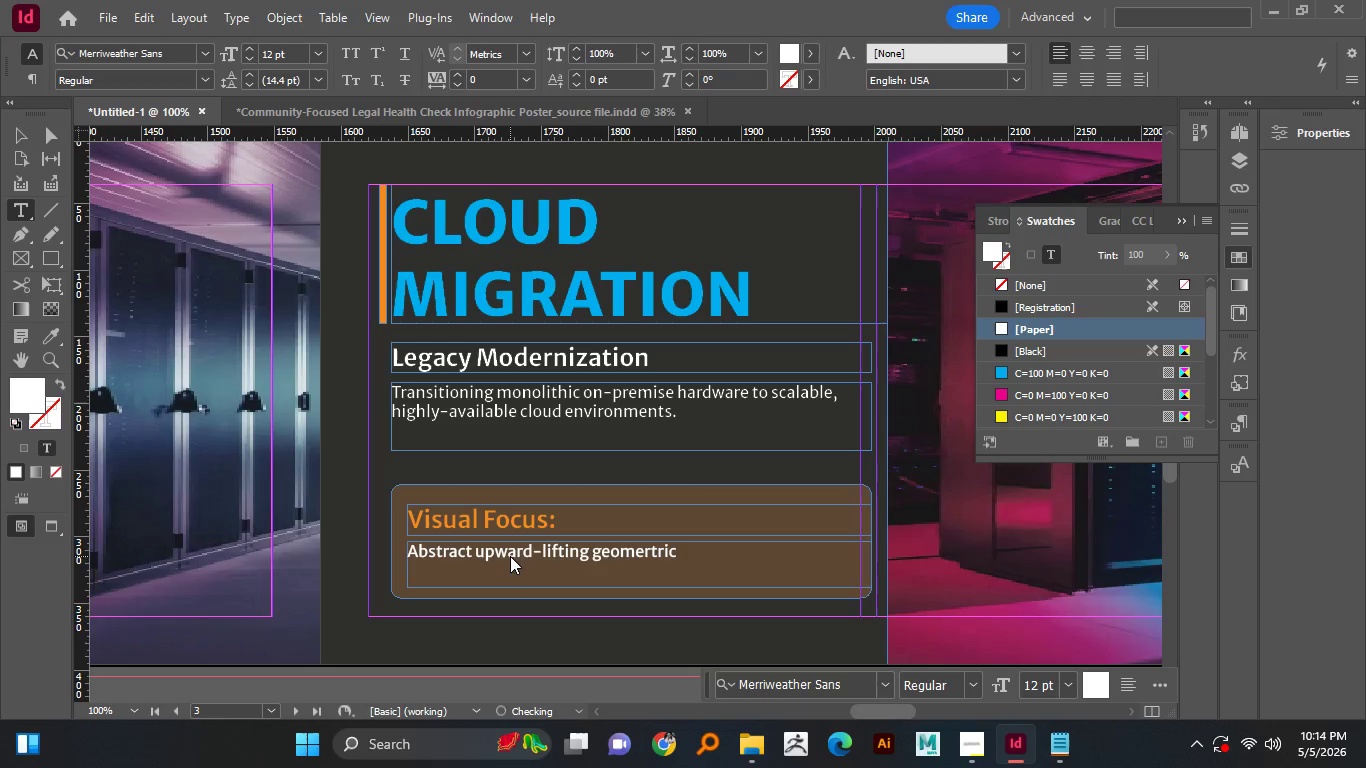 
key(ArrowRight)
 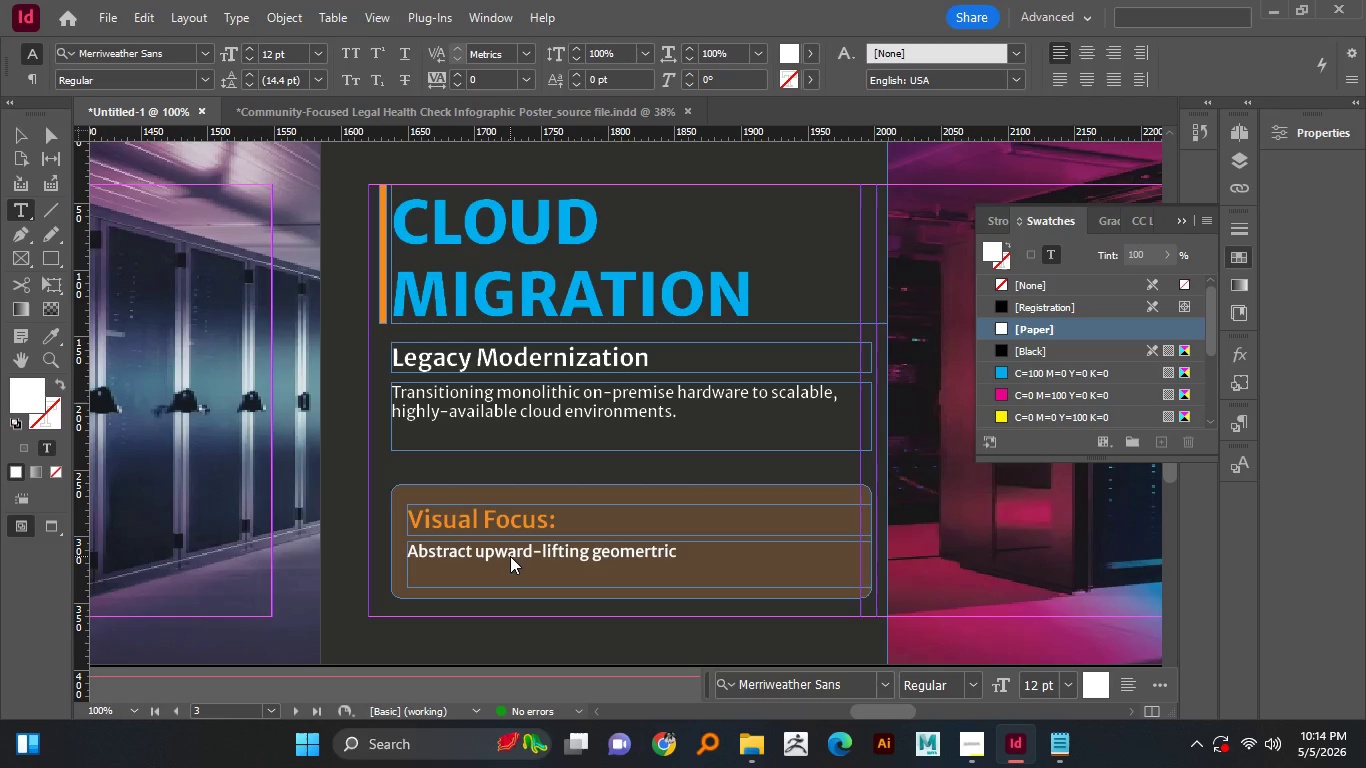 
key(ArrowRight)
 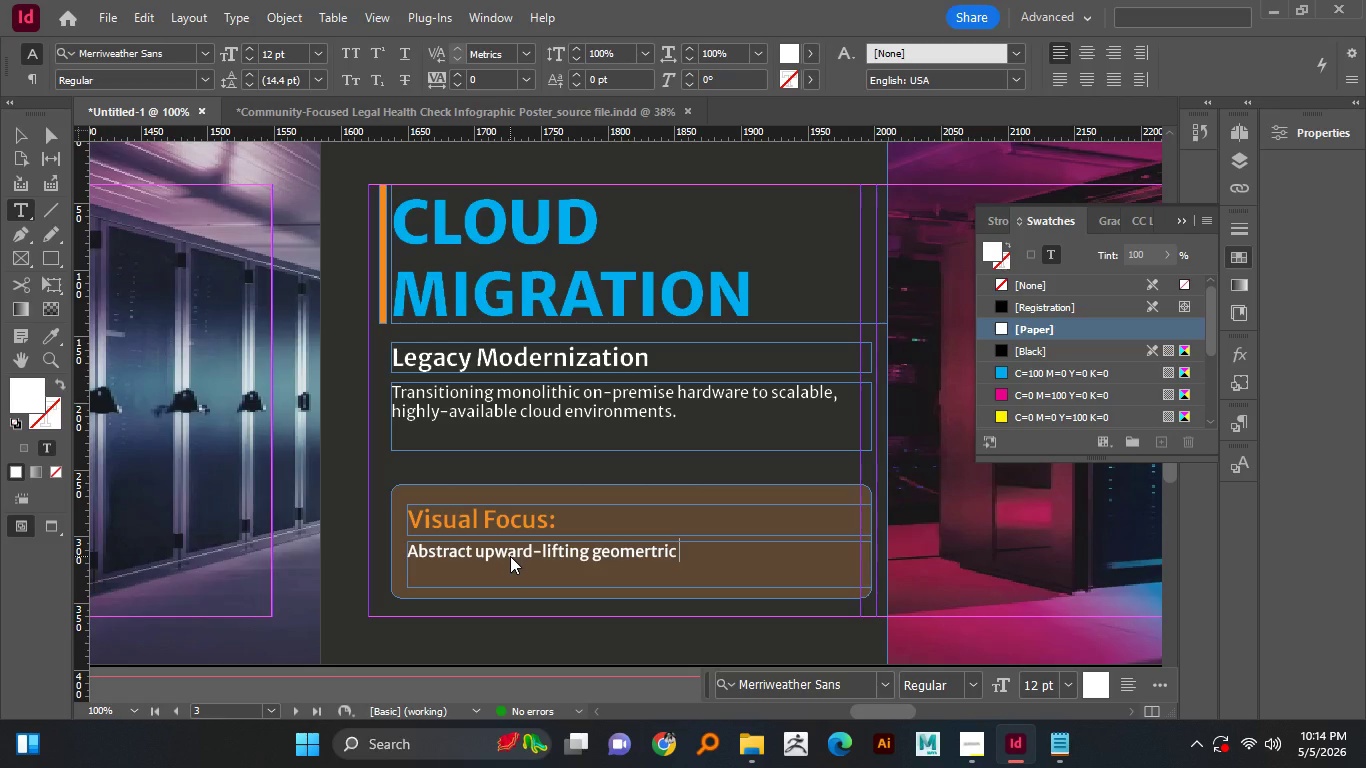 
key(ArrowRight)
 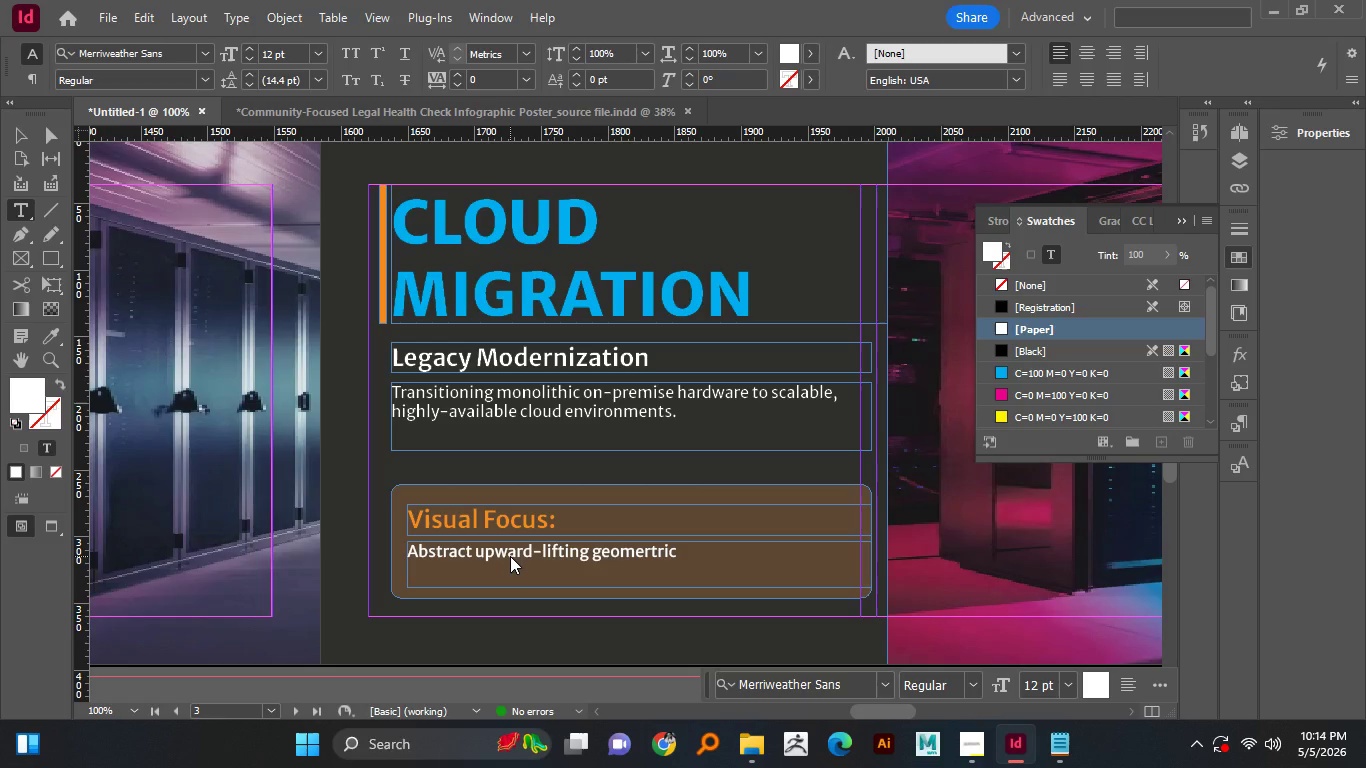 
key(ArrowRight)
 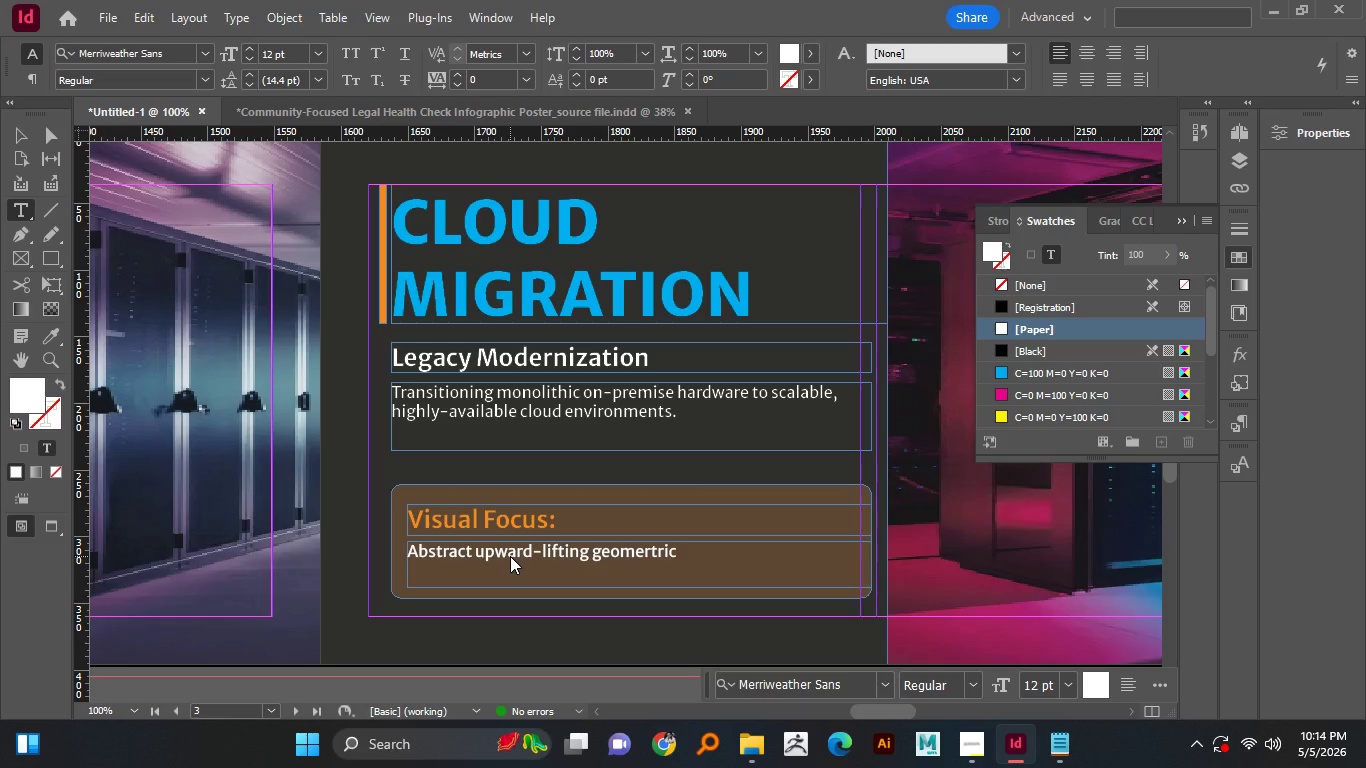 
key(ArrowRight)
 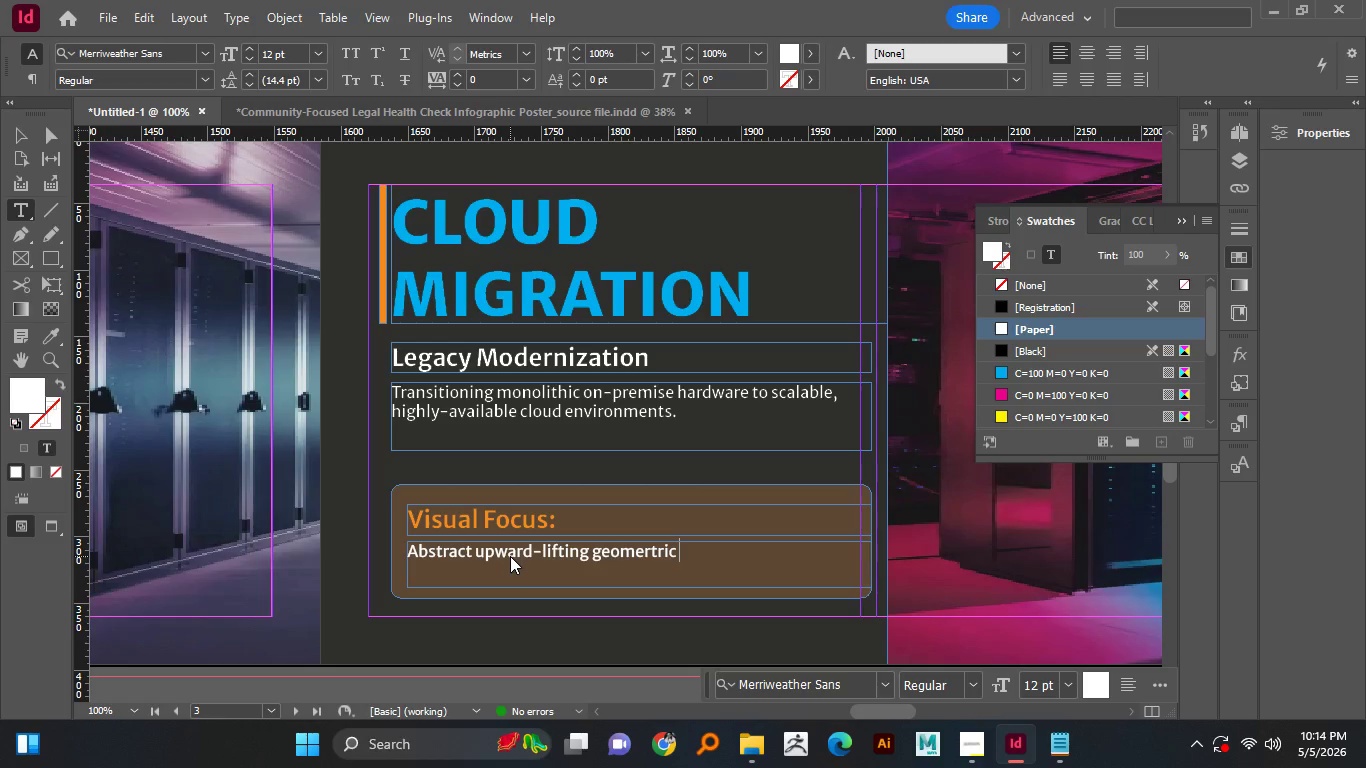 
type( ps)
key(Backspace)
type(aths and cloud data-center)
 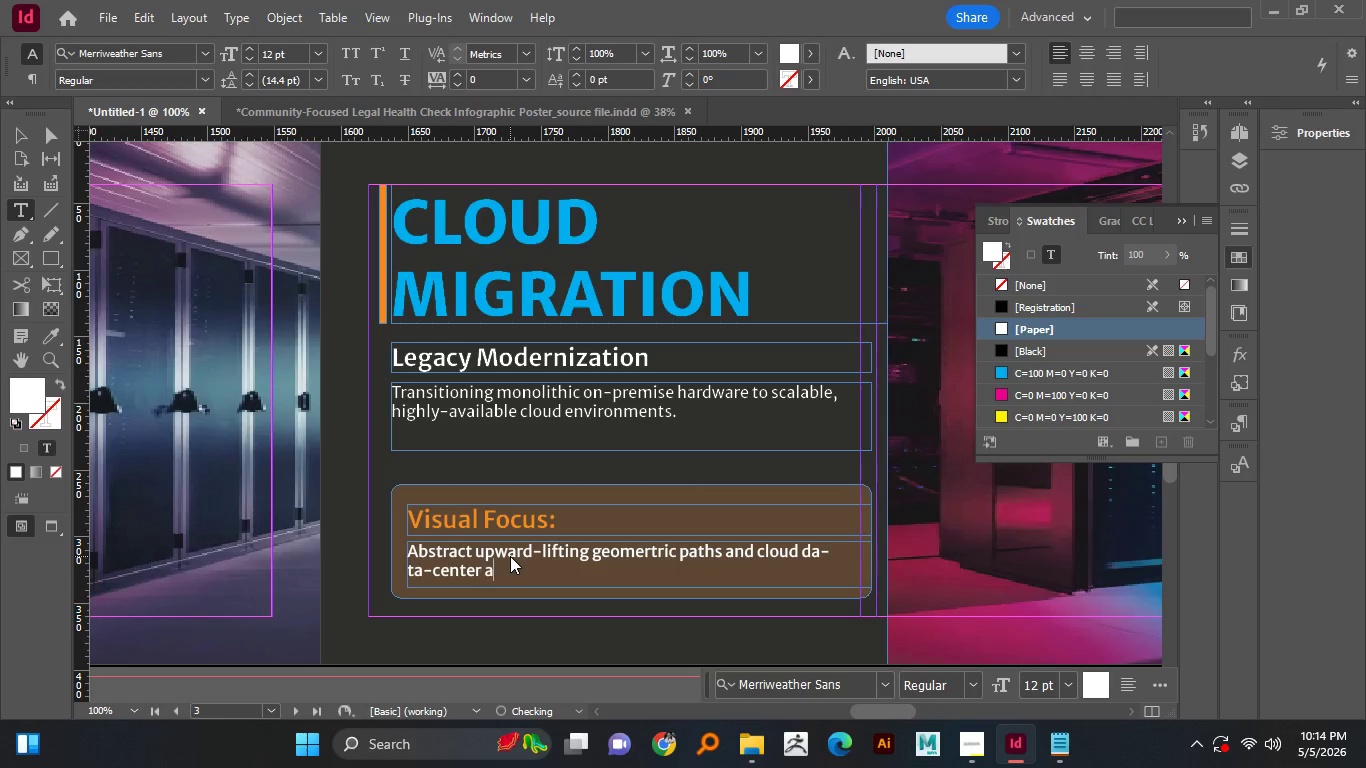 
wait(5.27)
 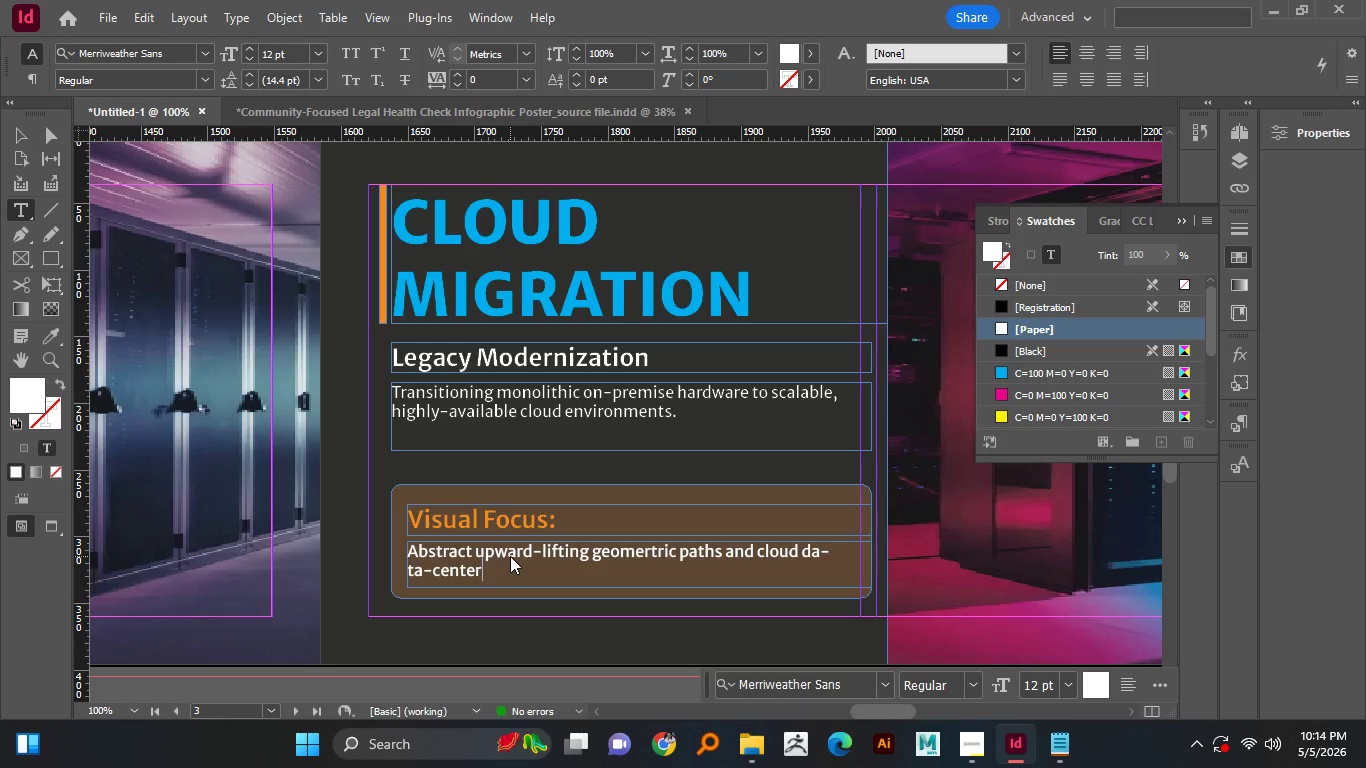 
type( aesthetics.)
 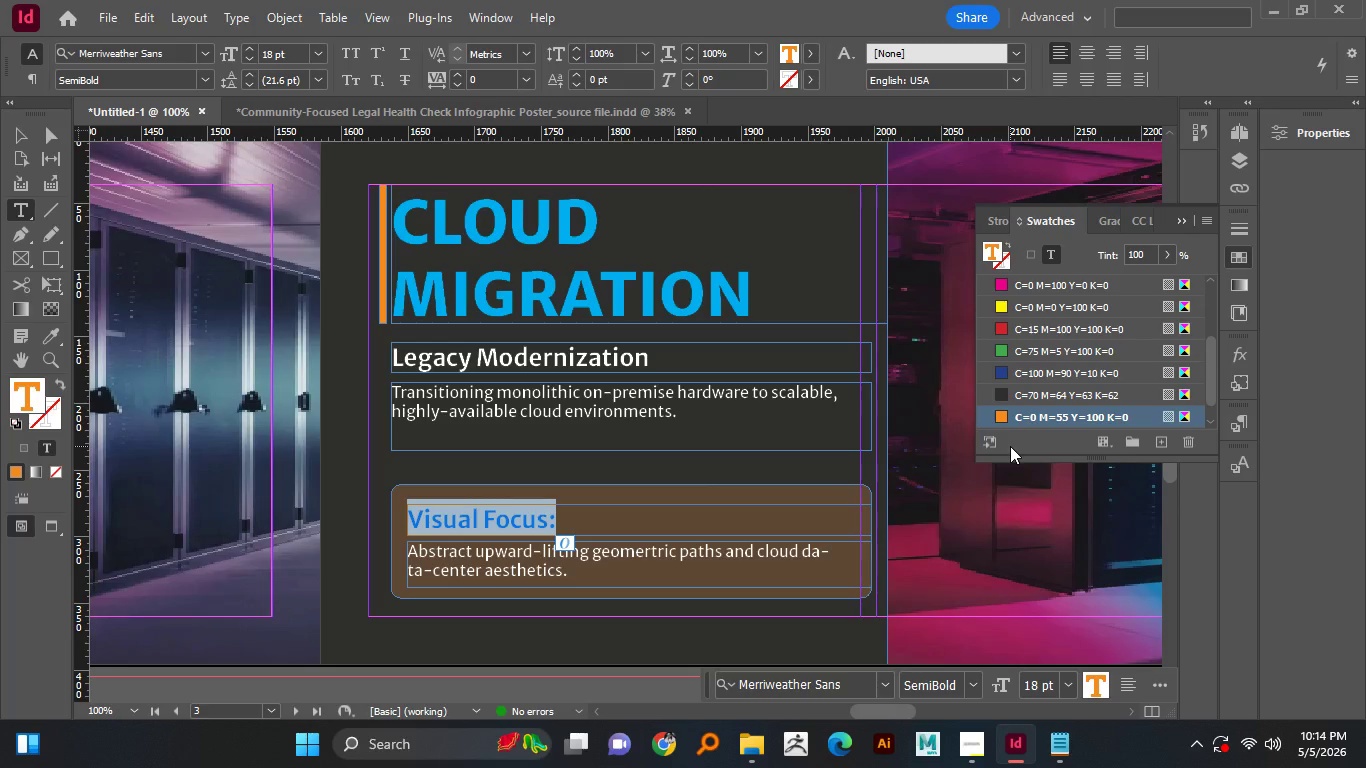 
left_click([527, 522])
 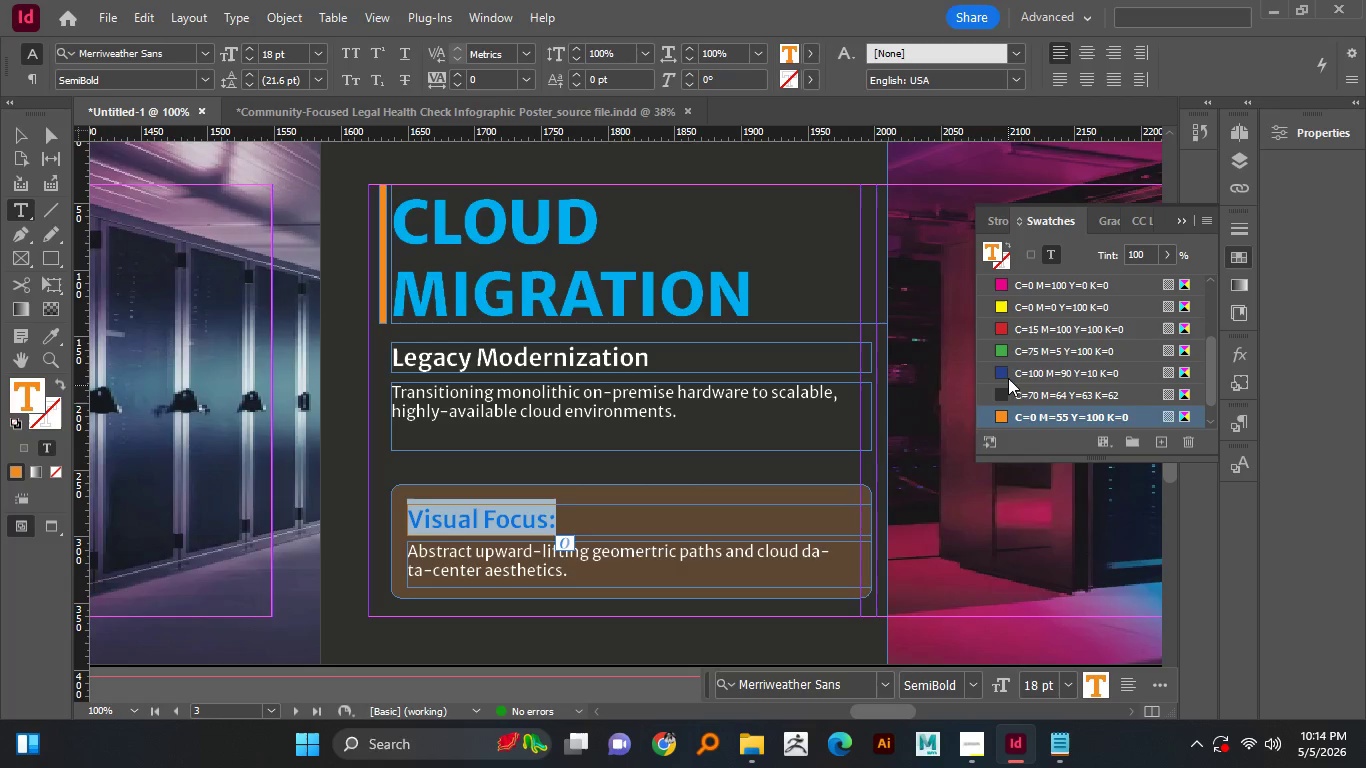 
key(Control+A)
 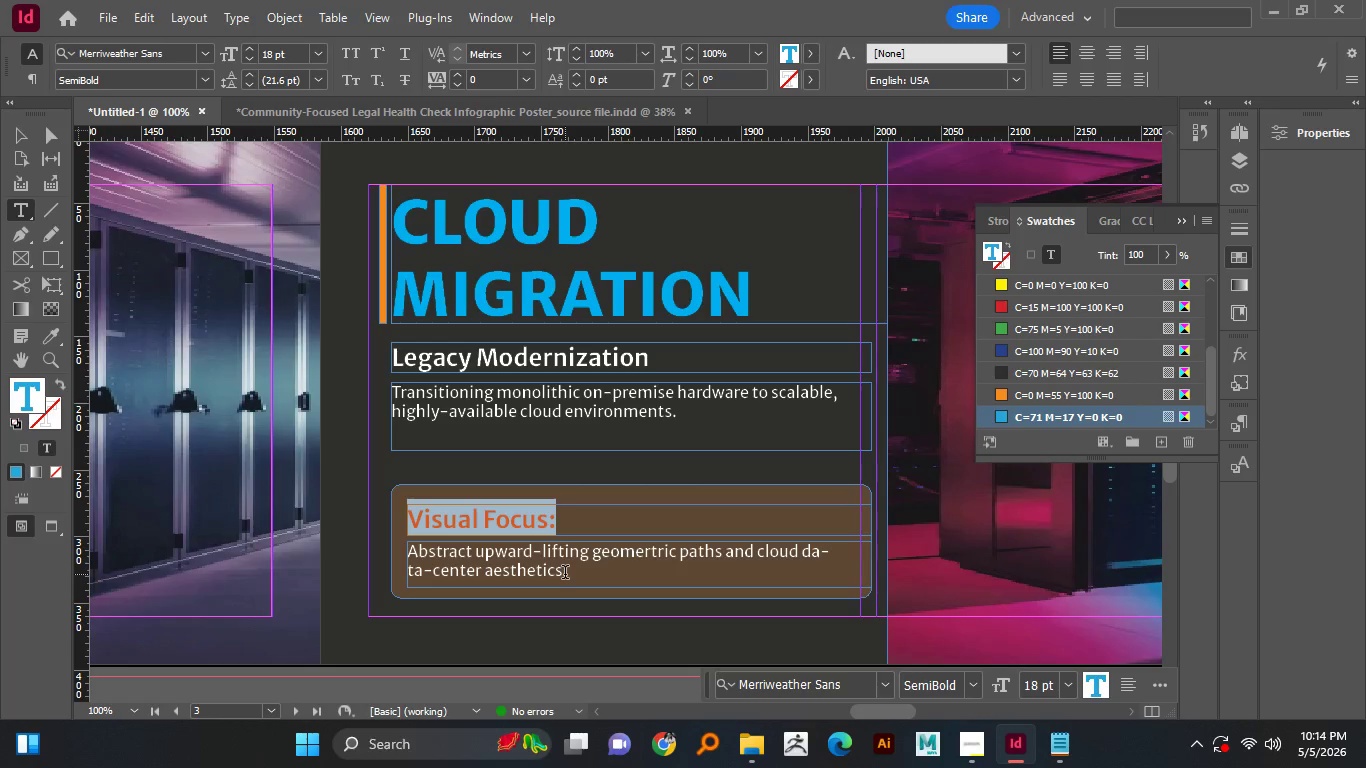 
scroll: coordinate [1011, 378], scroll_direction: down, amount: 3.0
 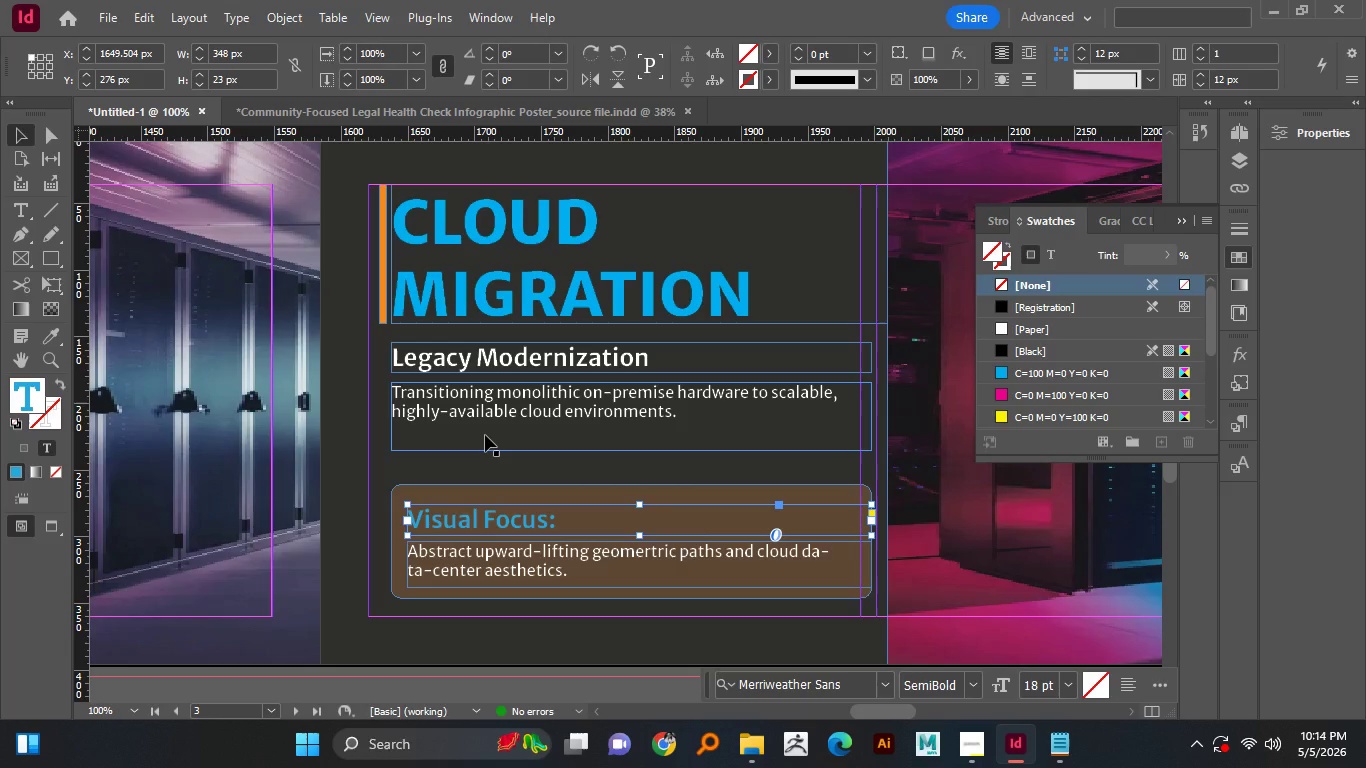 
left_click([998, 417])
 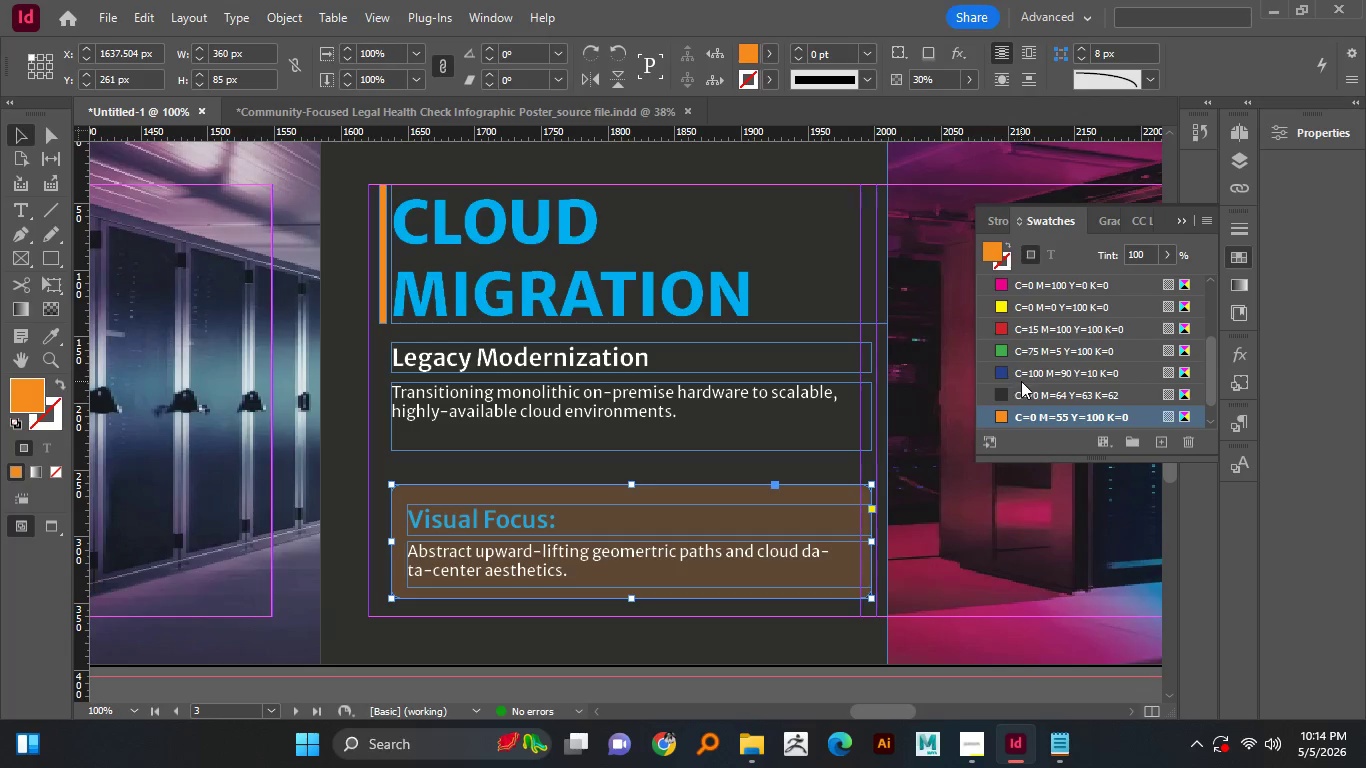 
left_click([29, 143])
 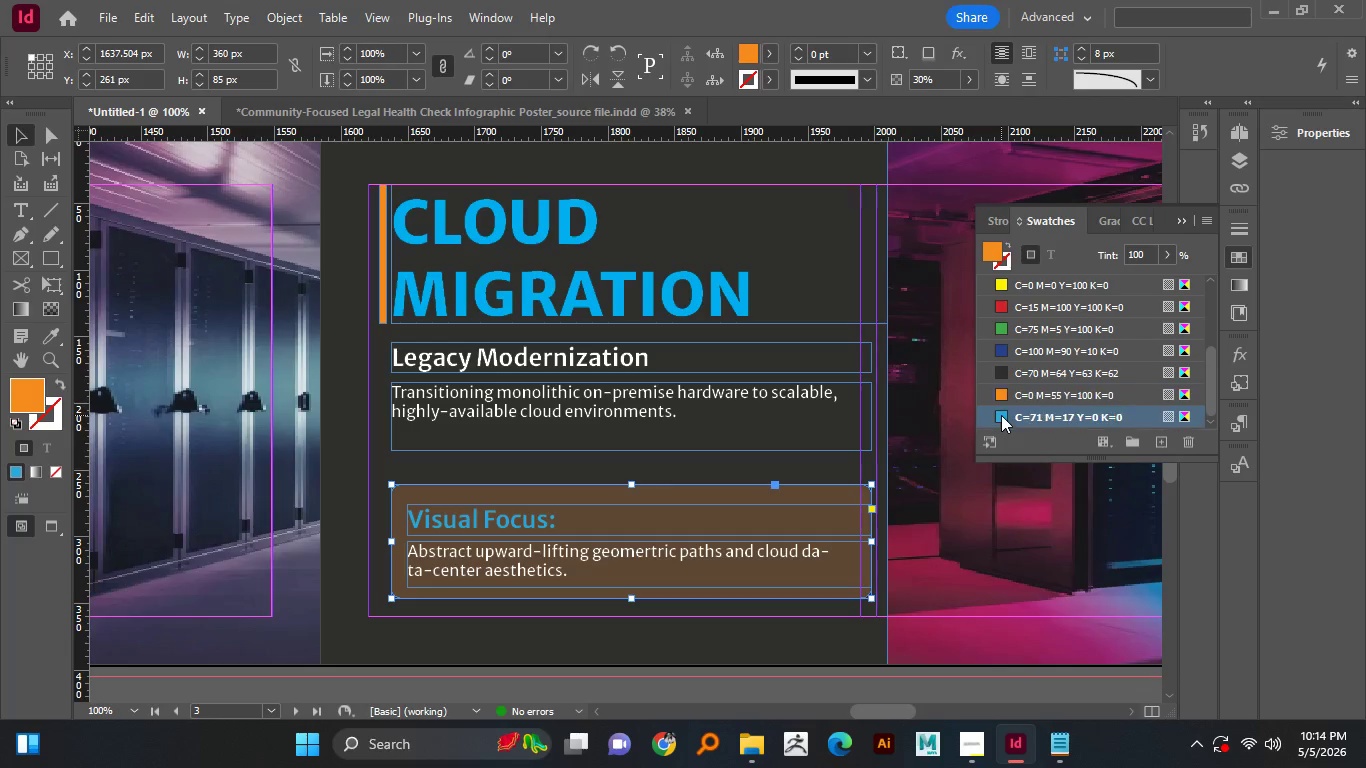 
left_click([547, 497])
 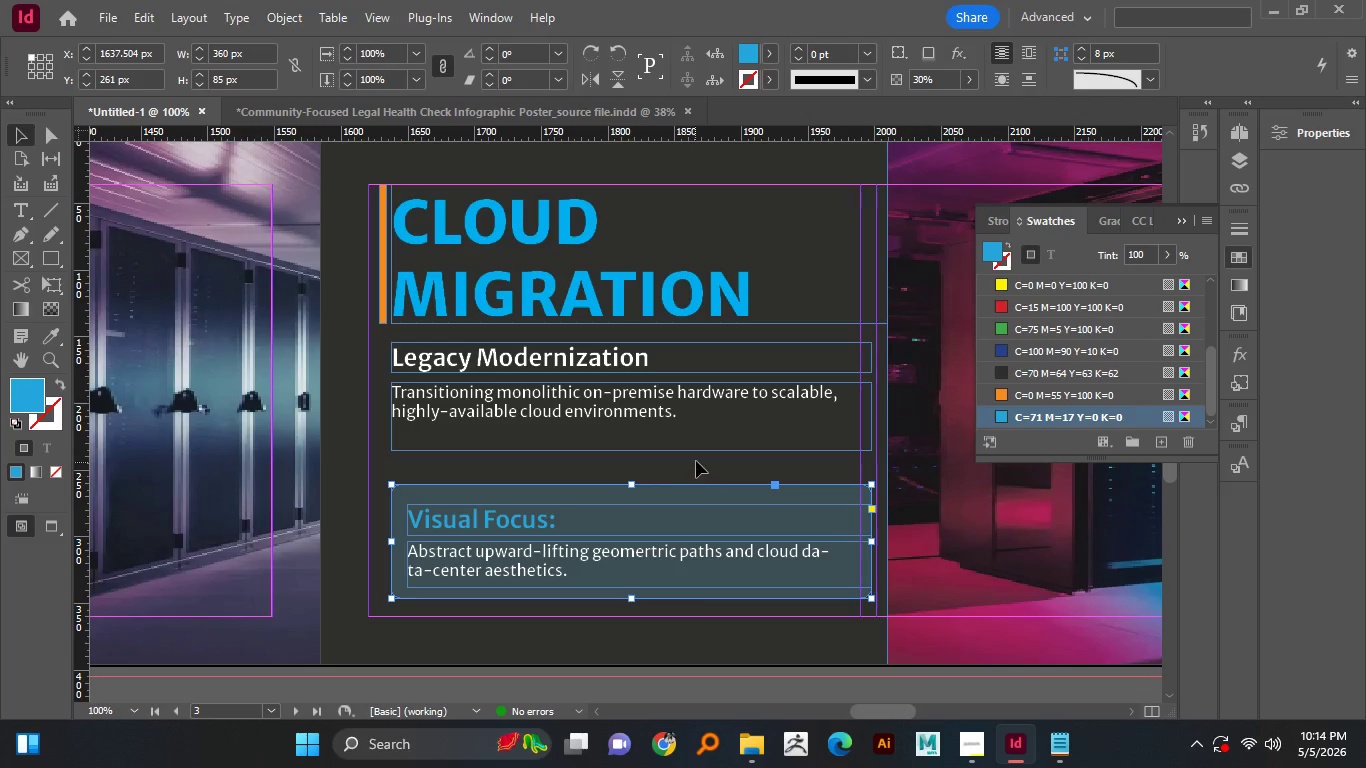 
scroll: coordinate [1021, 382], scroll_direction: down, amount: 4.0
 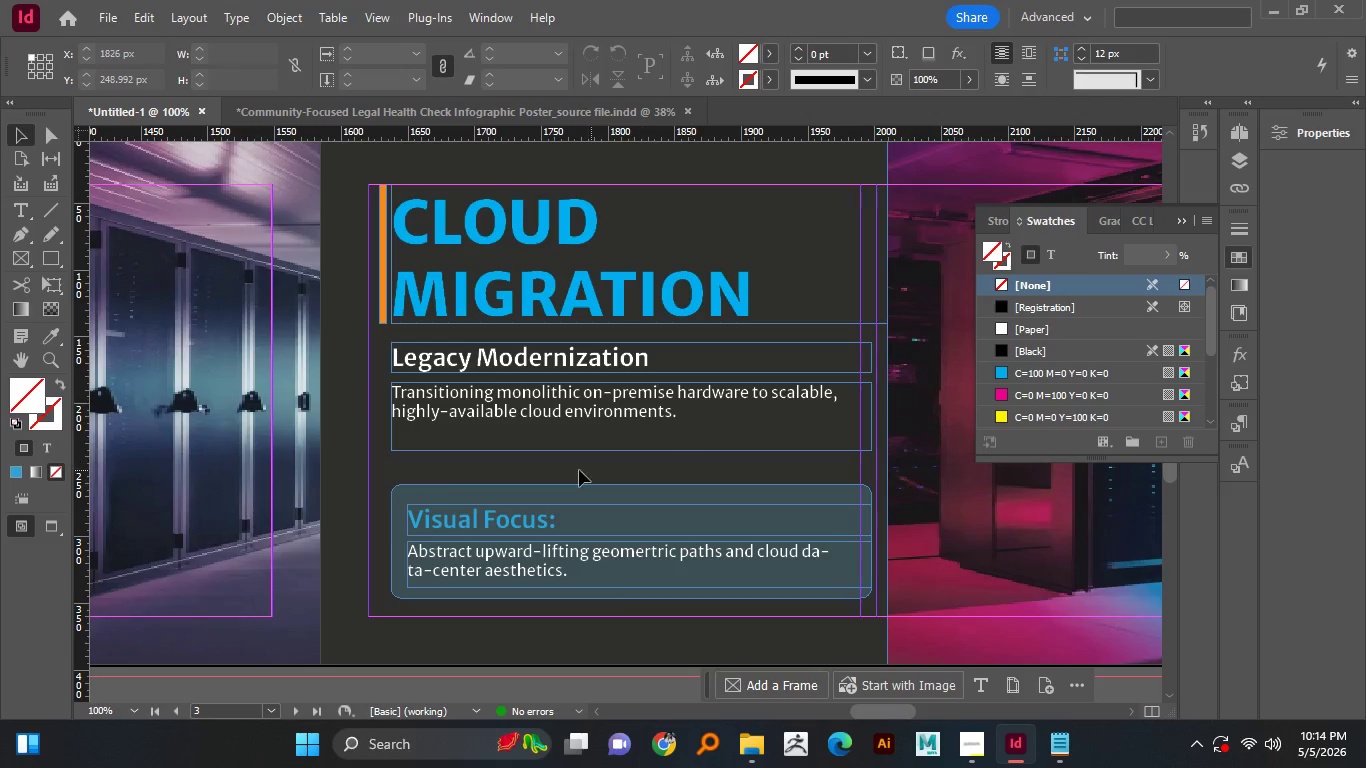 
left_click([1001, 415])
 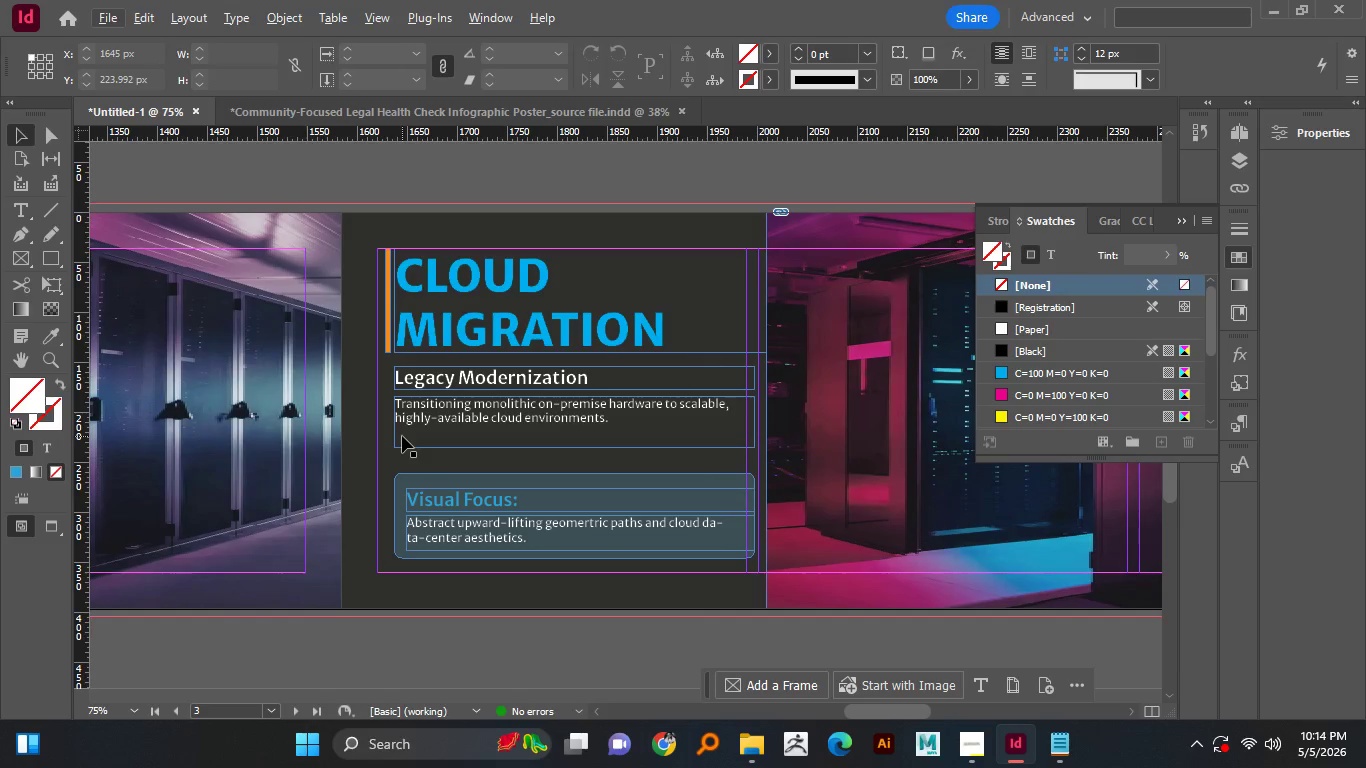 
left_click([696, 461])
 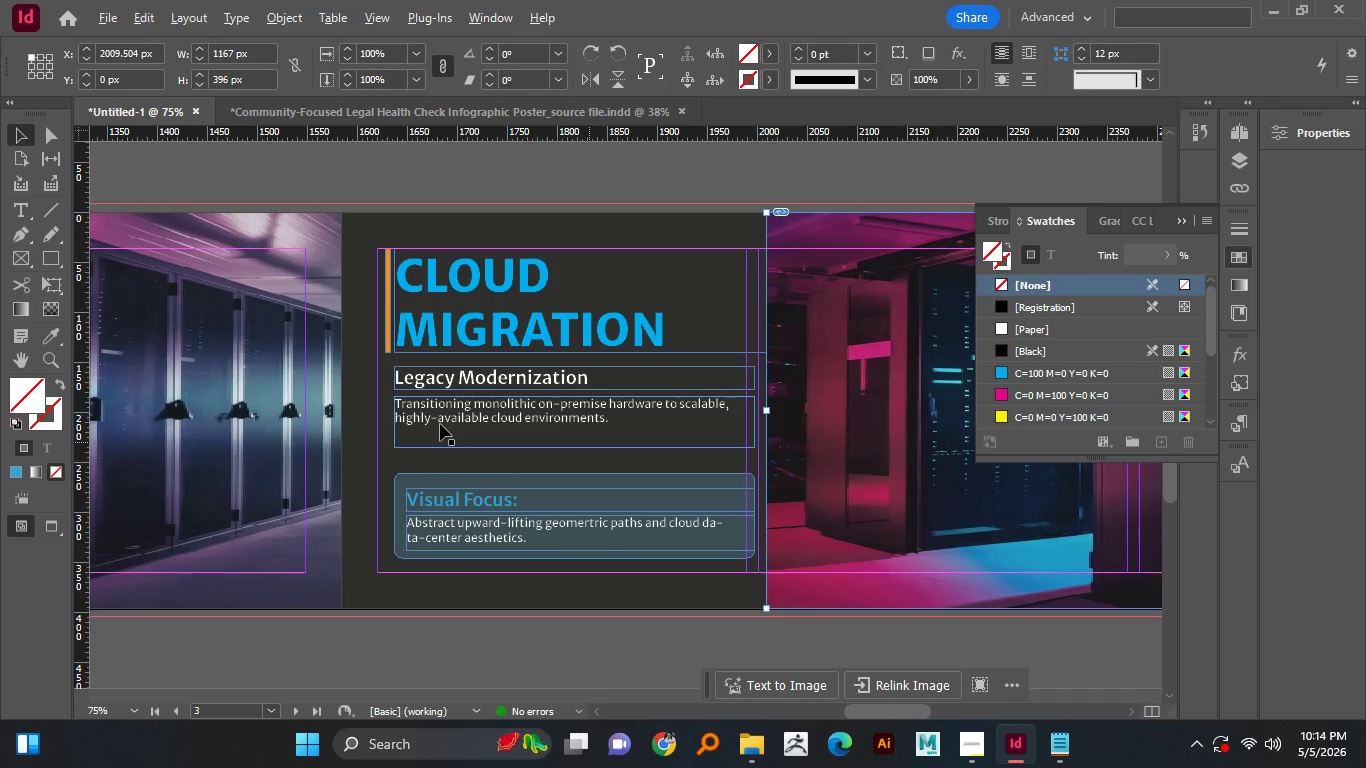 
hold_key(key=AltLeft, duration=0.59)
scroll: coordinate [402, 436], scroll_direction: down, amount: 1.0
 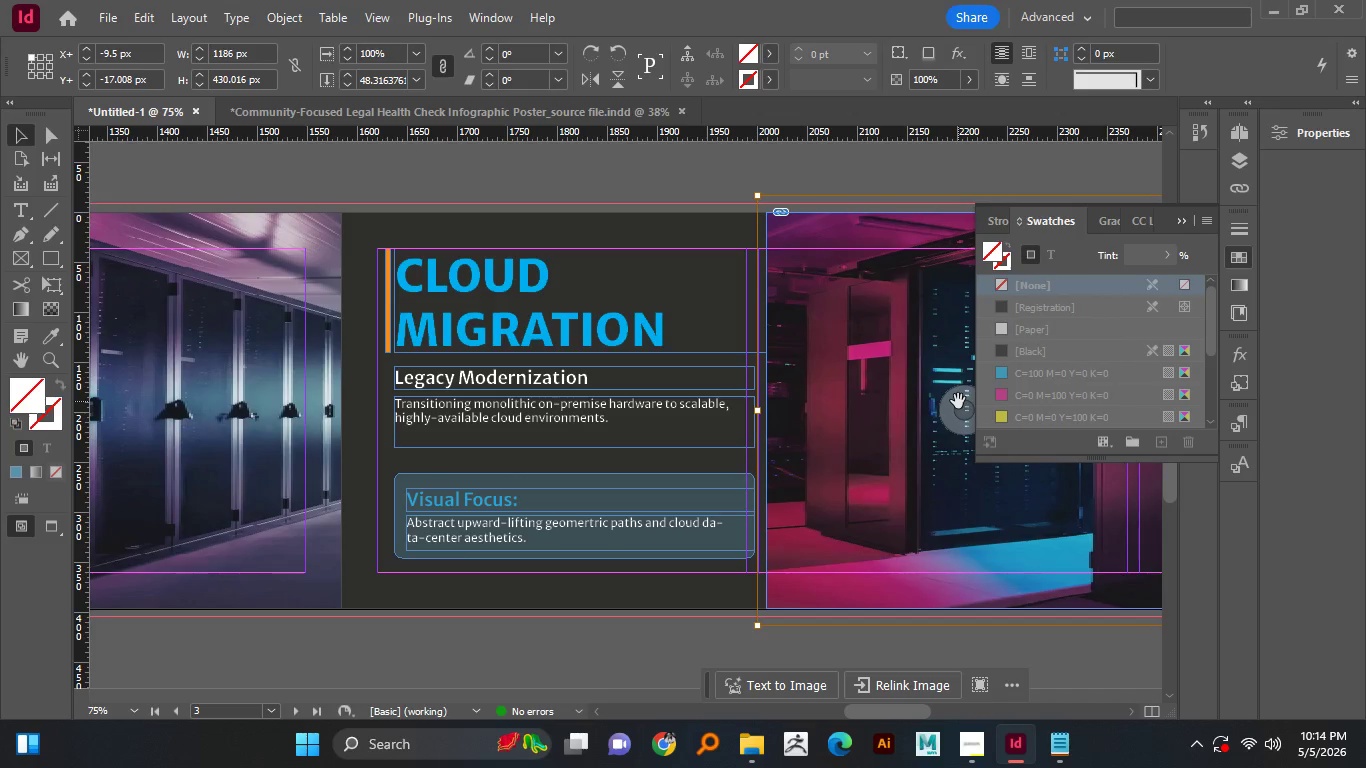 
left_click([882, 410])
 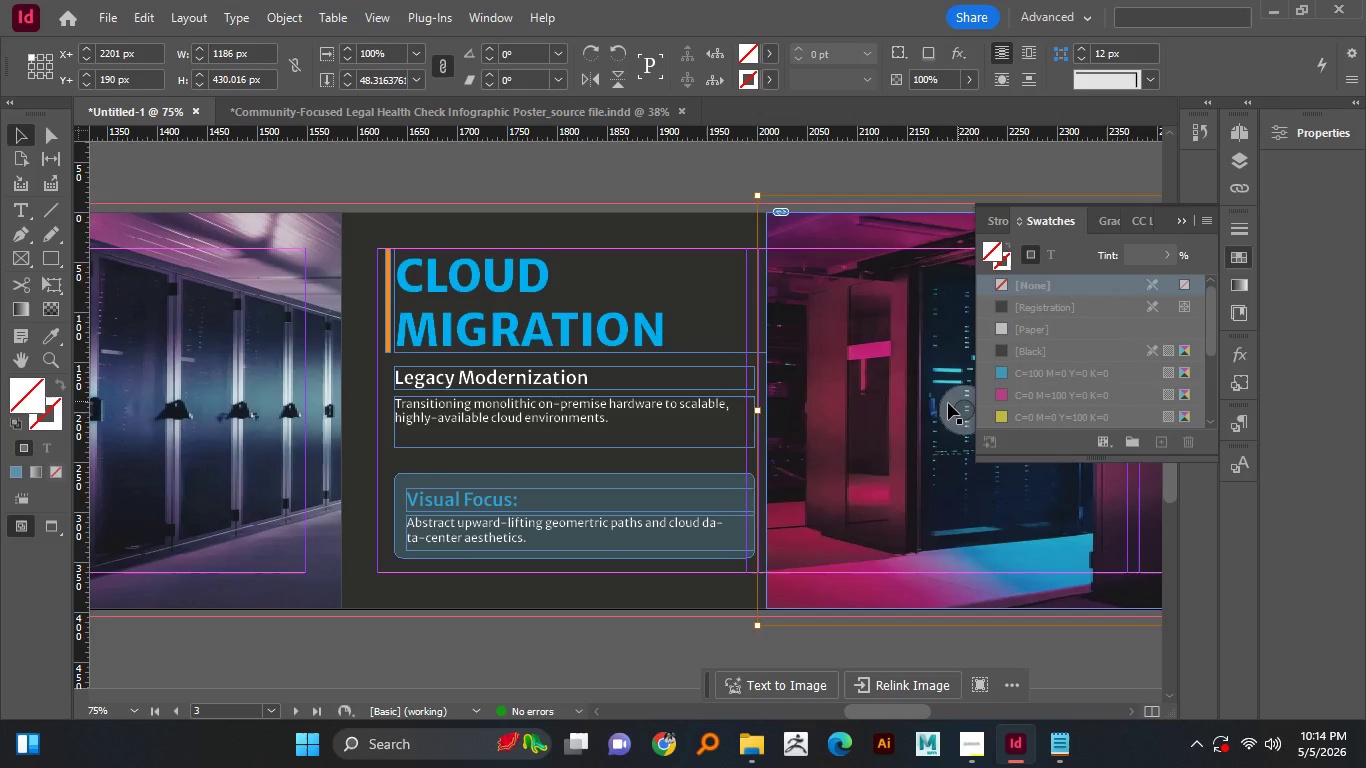 
hold_key(key=AltLeft, duration=0.31)
 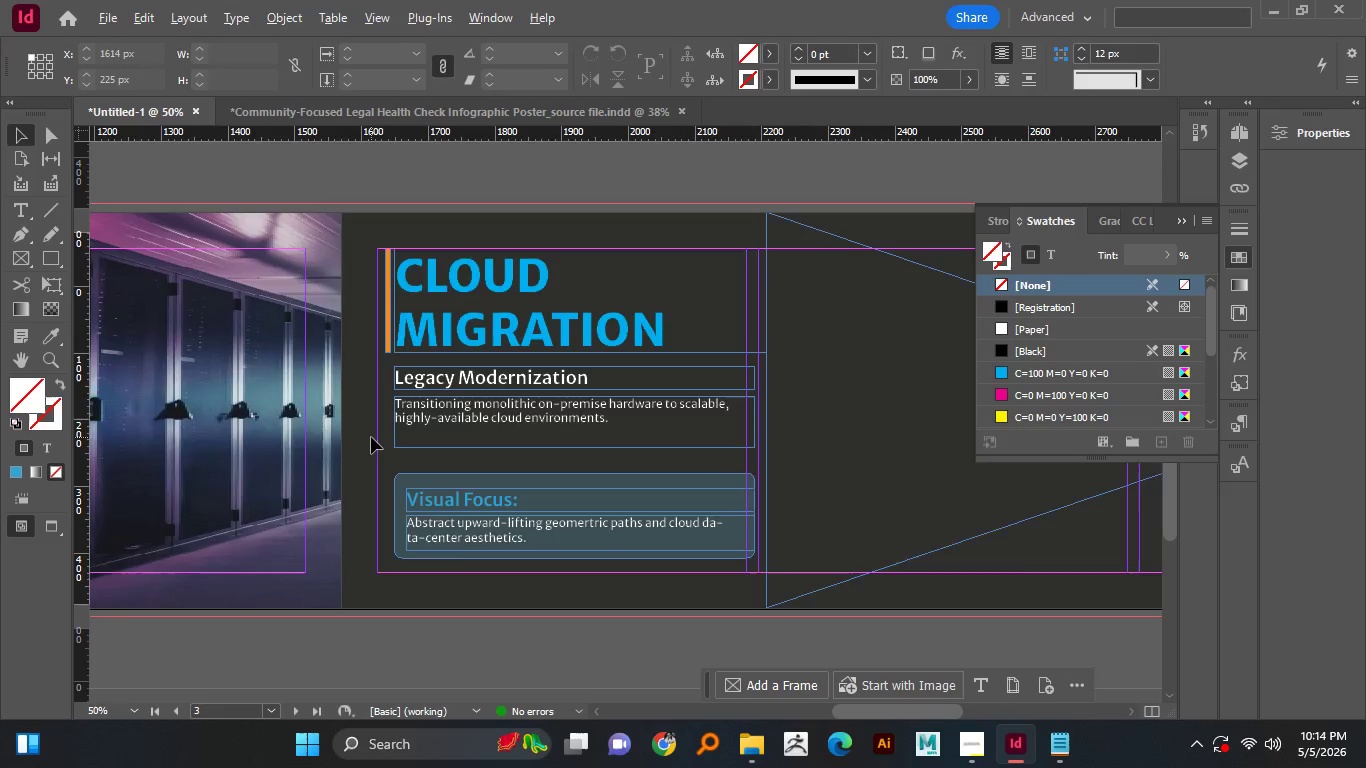 
left_click([958, 401])
 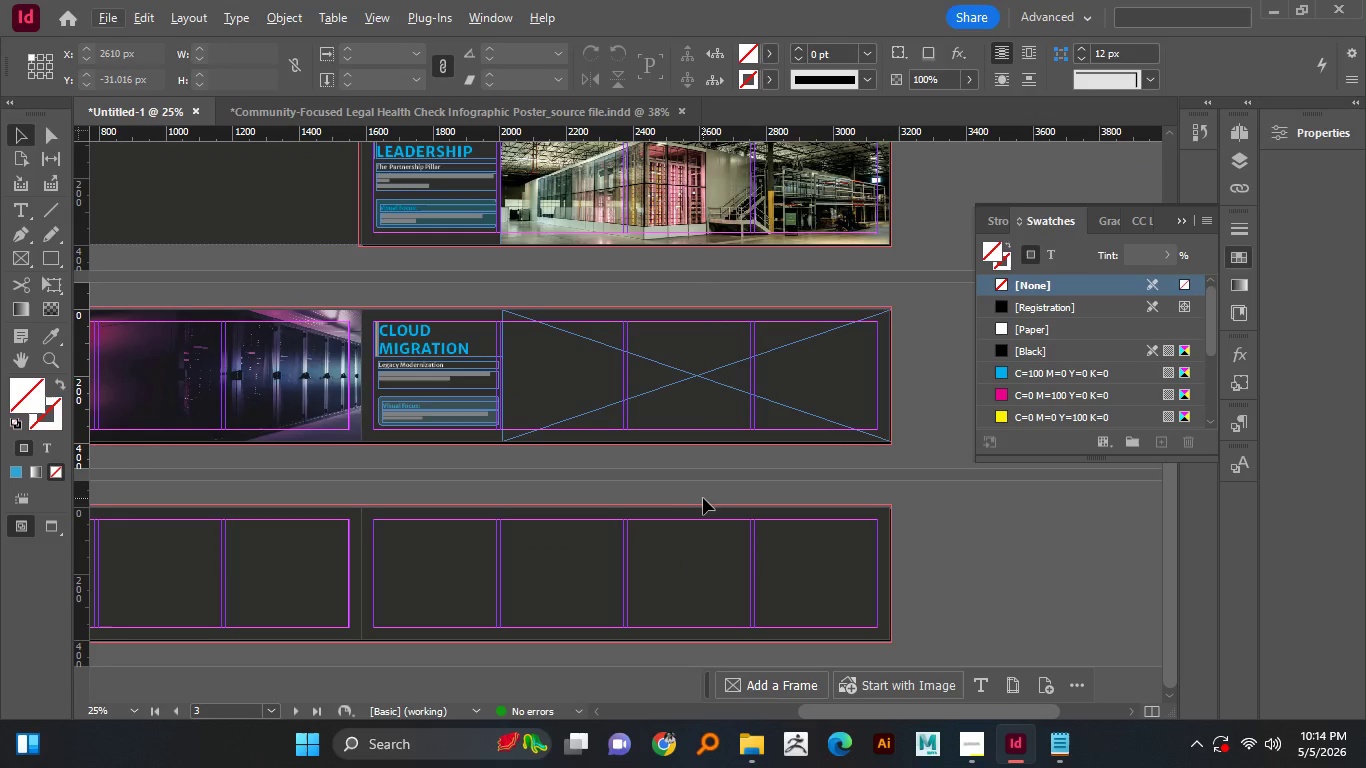 
key(Delete)
 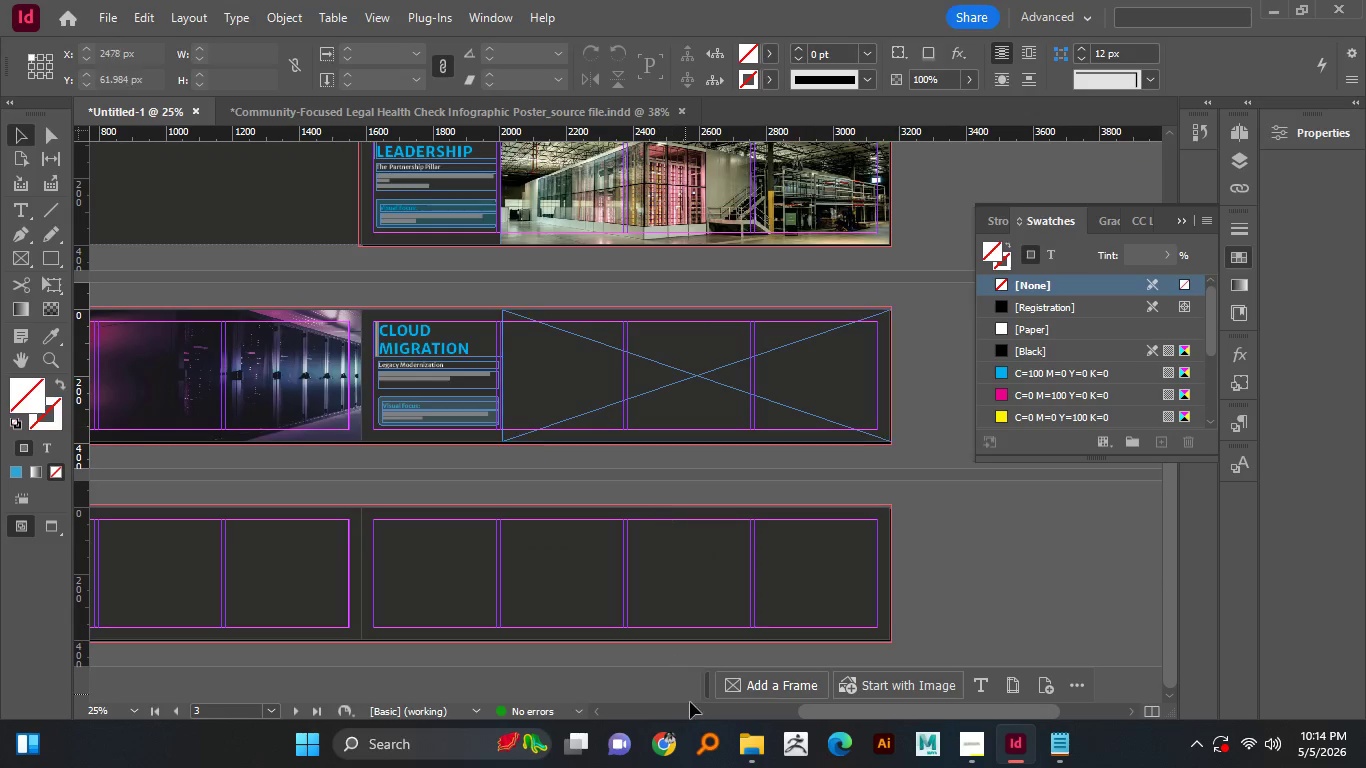 
hold_key(key=AltLeft, duration=1.12)
scroll: coordinate [370, 437], scroll_direction: down, amount: 2.0
 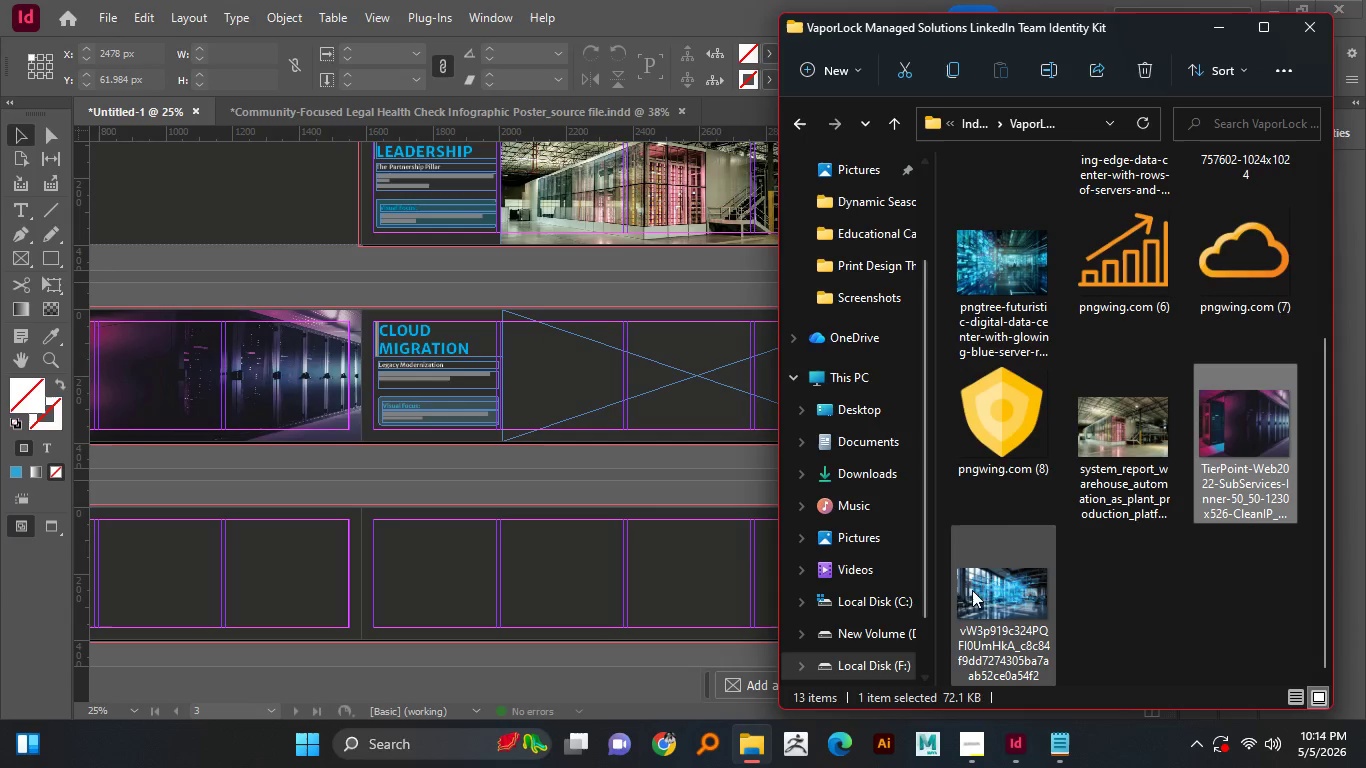 
hold_key(key=AltLeft, duration=0.36)
 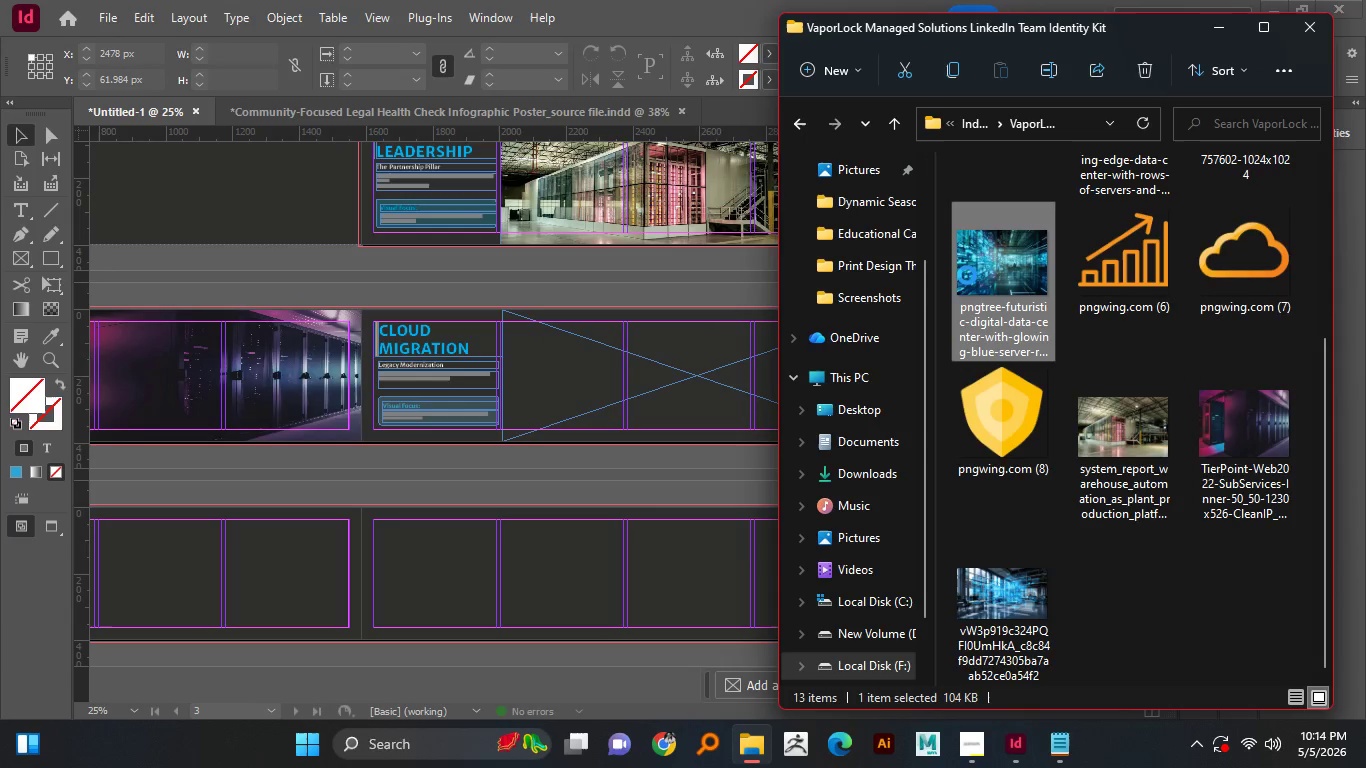 
left_click([757, 736])
 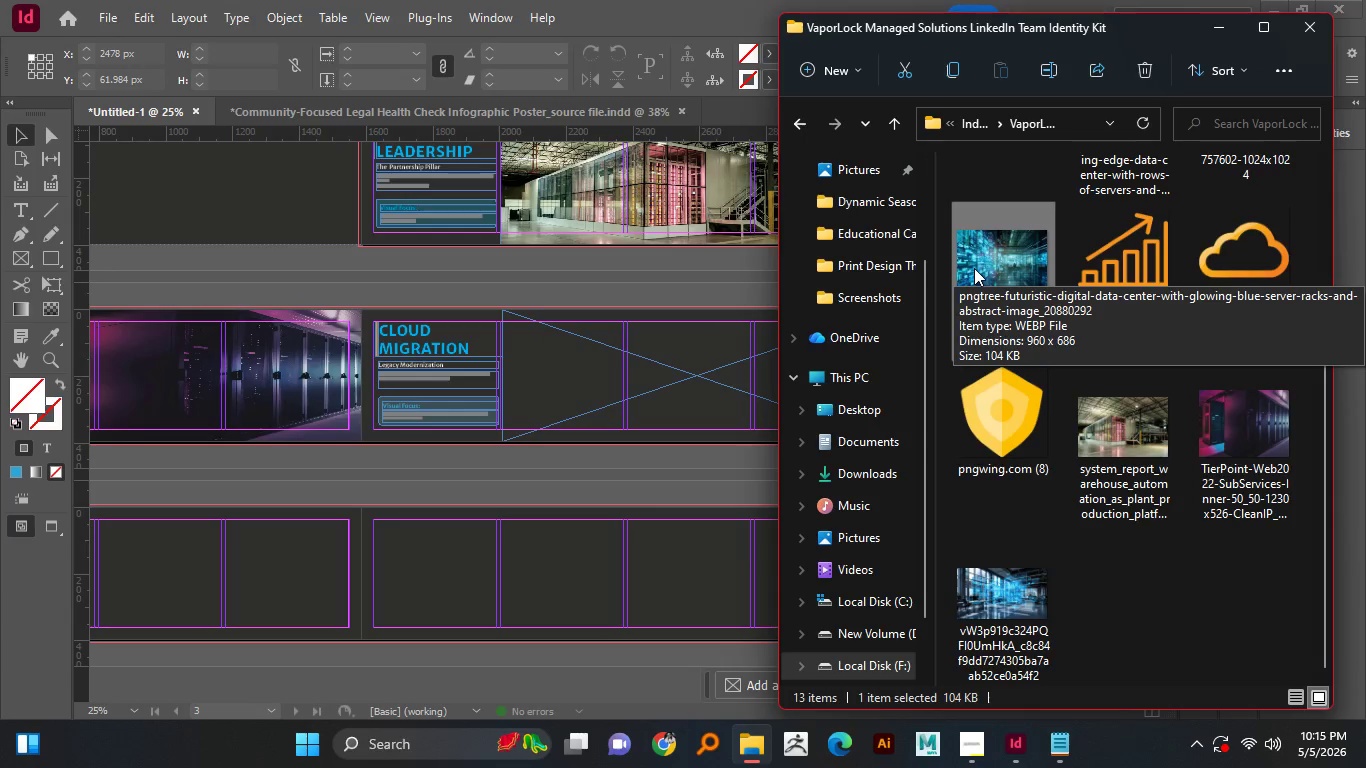 
left_click([1011, 296])
 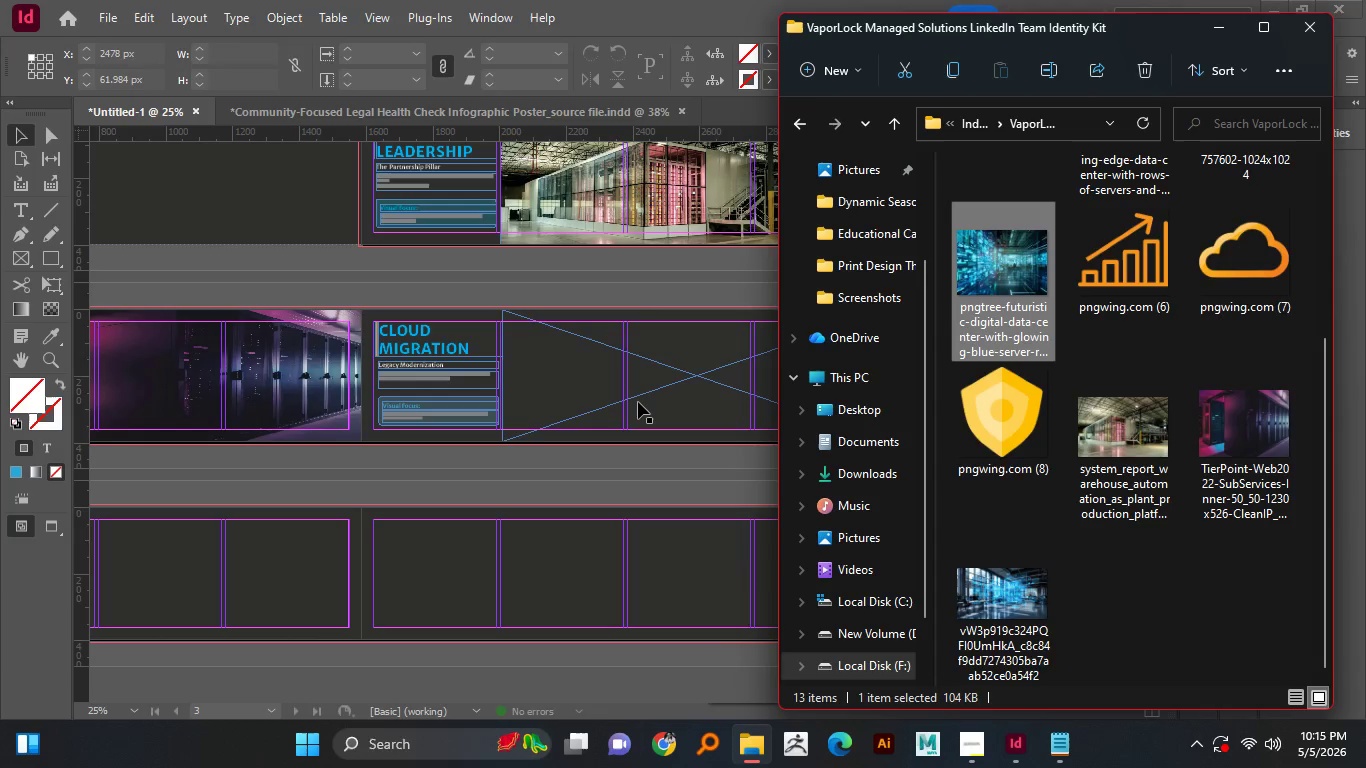 
left_click_drag(start_coordinate=[974, 268], to_coordinate=[638, 402])
 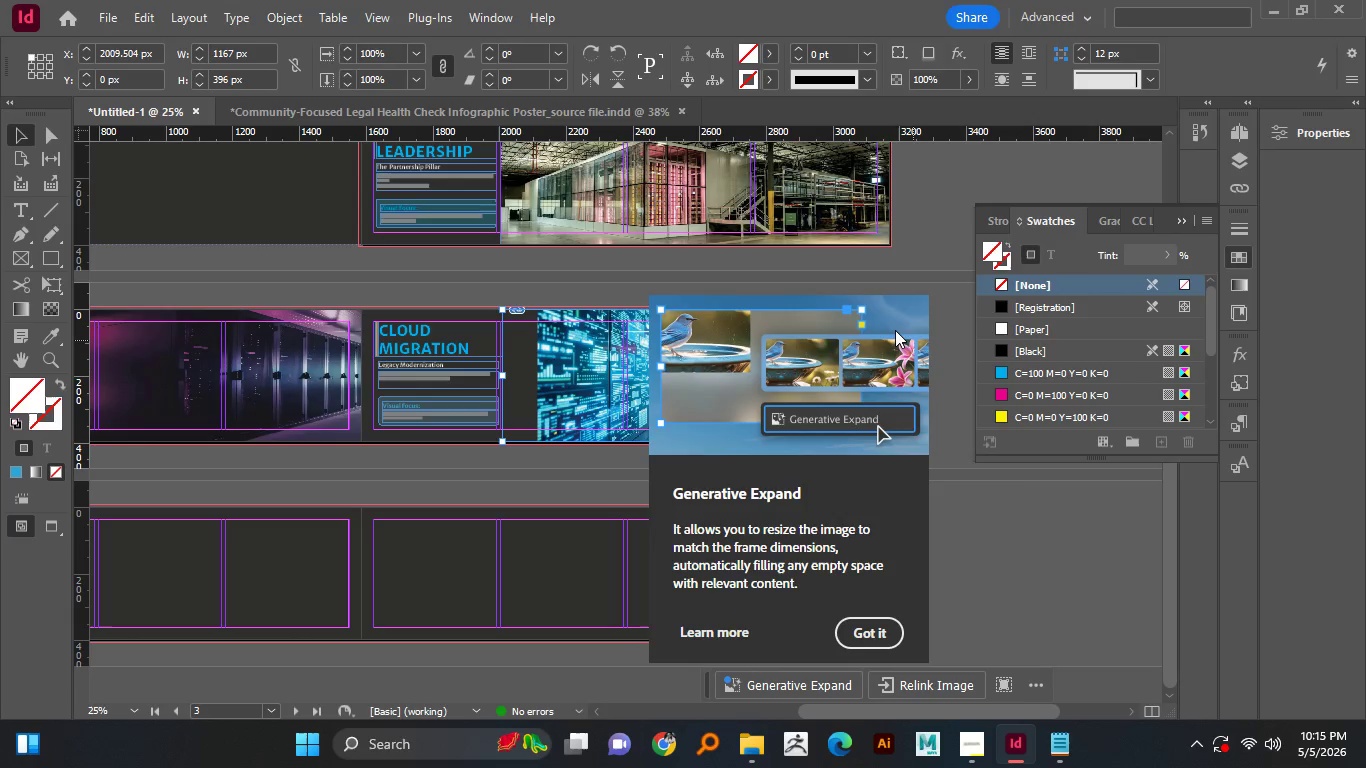 
left_click([655, 371])
 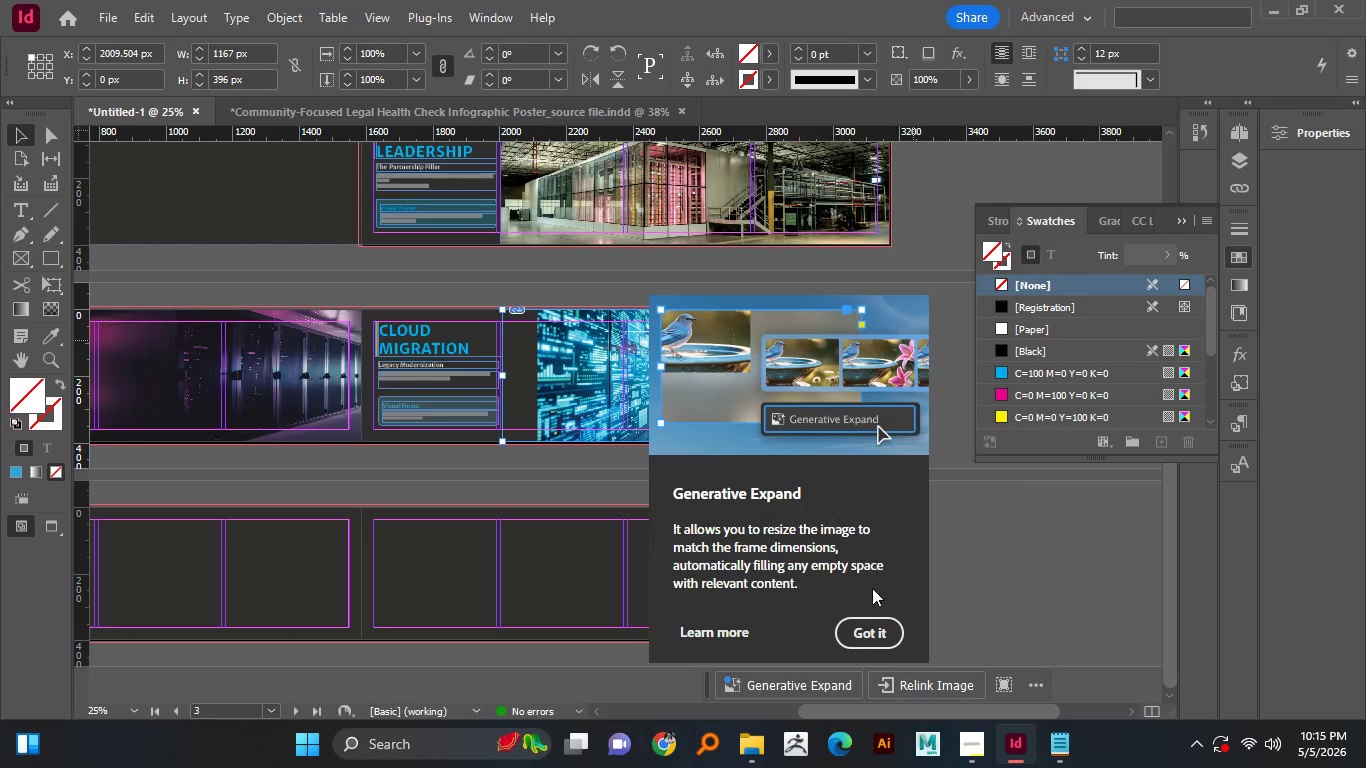 
mouse_move([886, 342])
 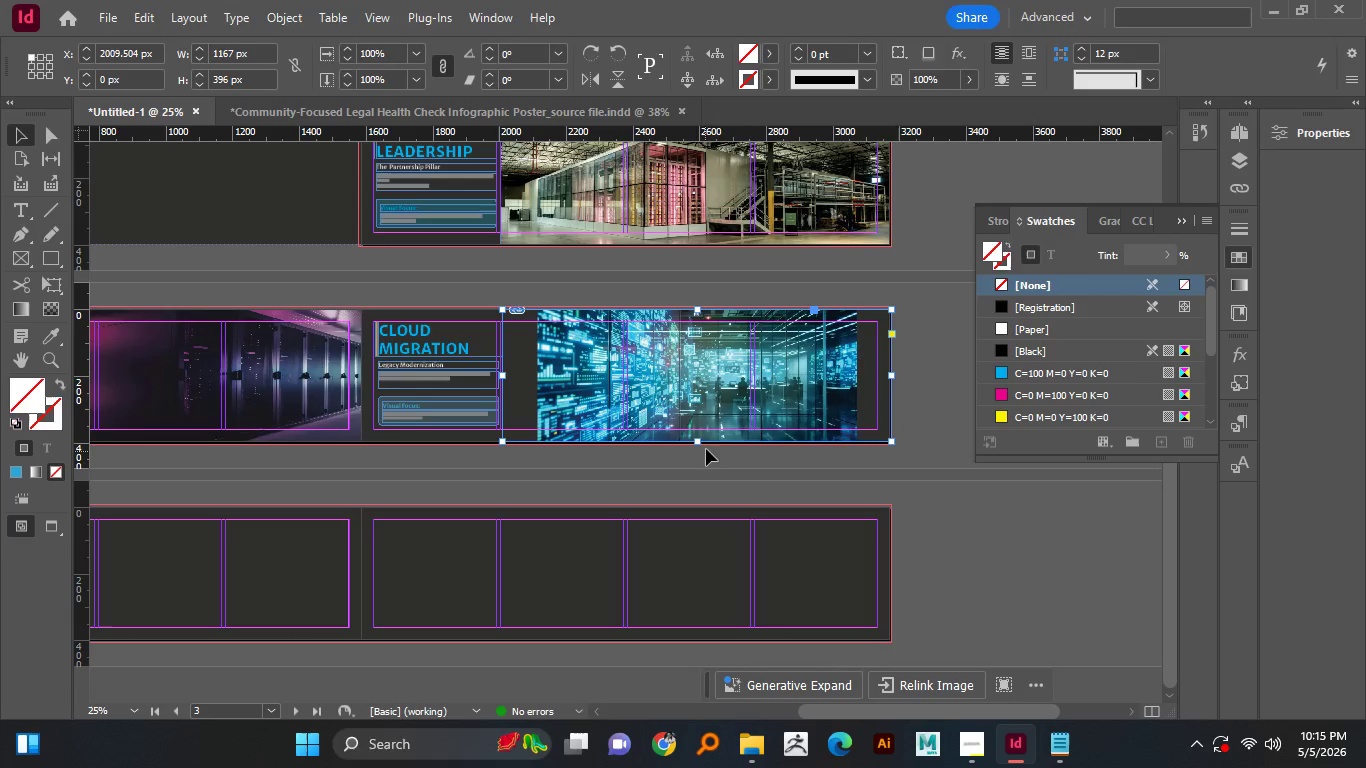 
left_click([863, 631])
 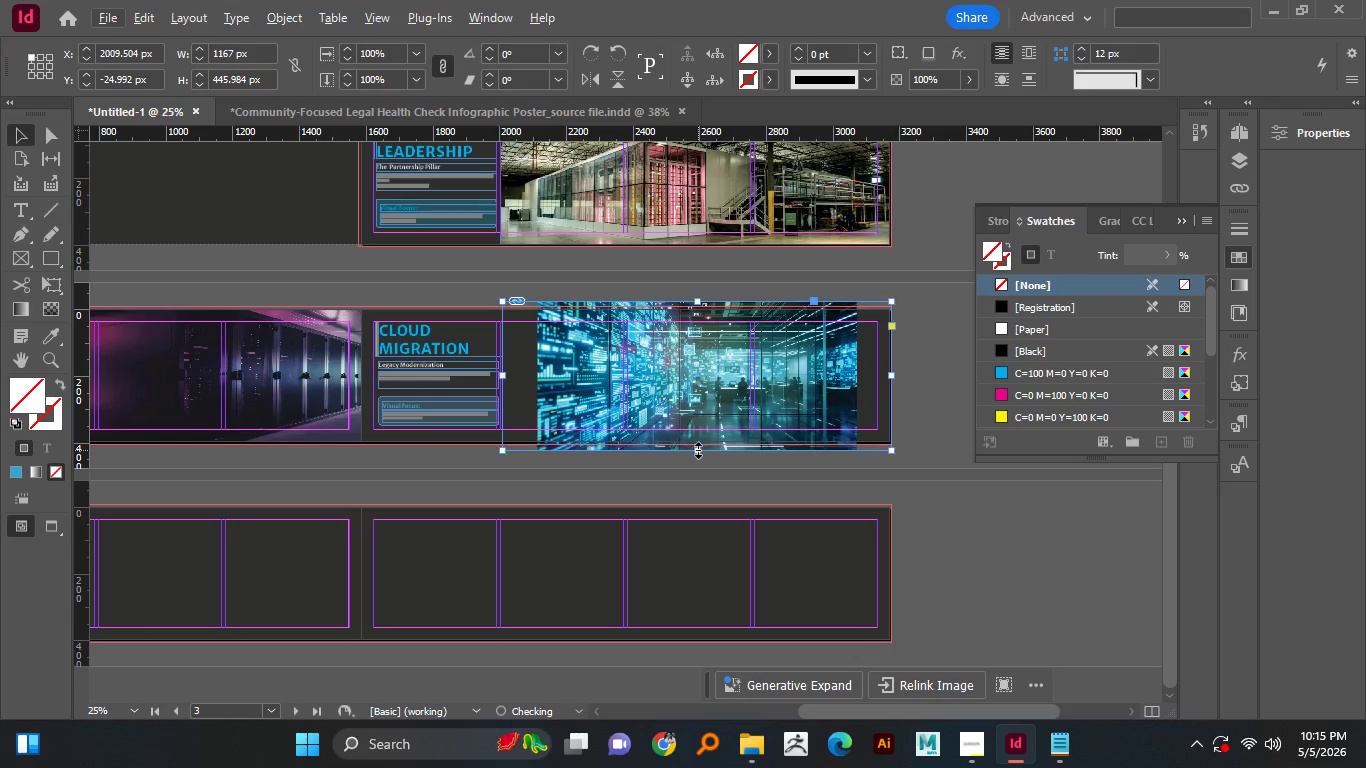 
hold_key(key=AltLeft, duration=1.28)
left_click_drag(start_coordinate=[699, 441], to_coordinate=[698, 450])
 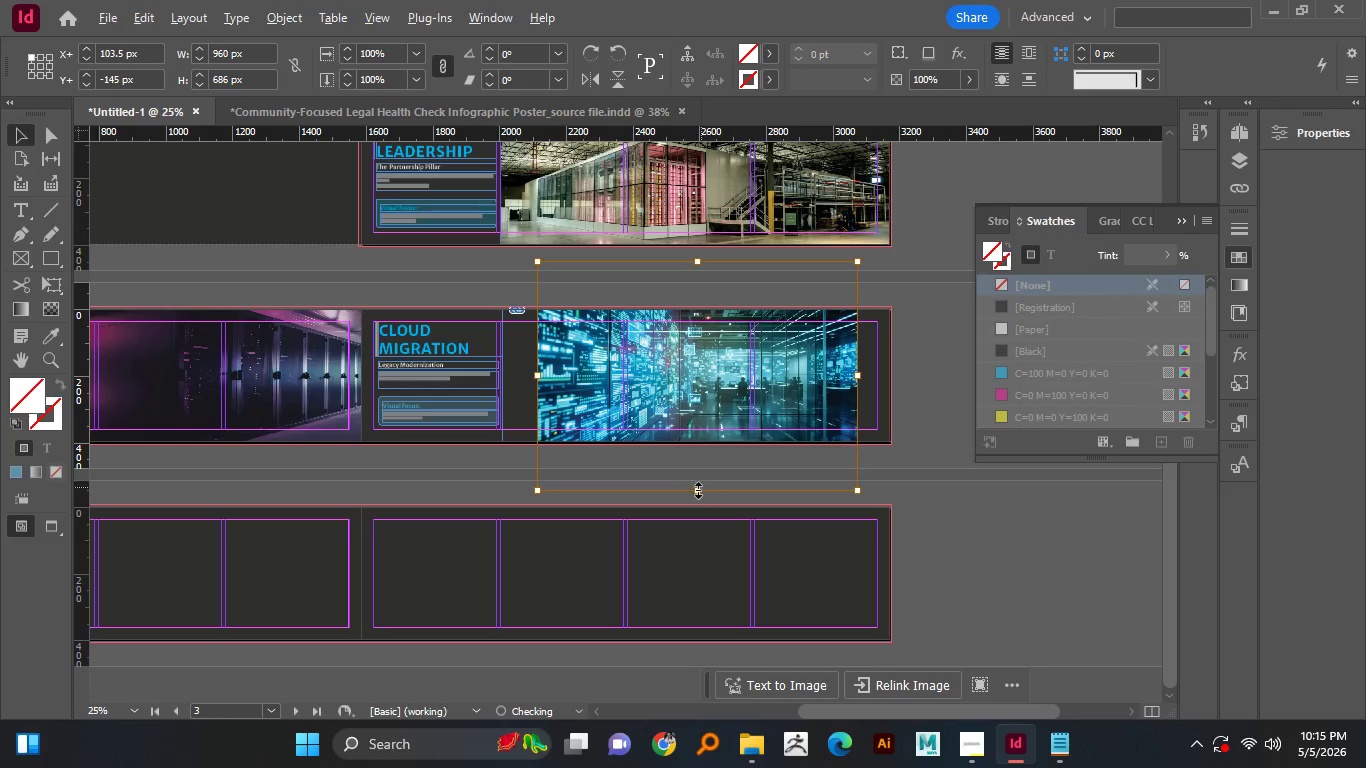 
key(Control+Z)
 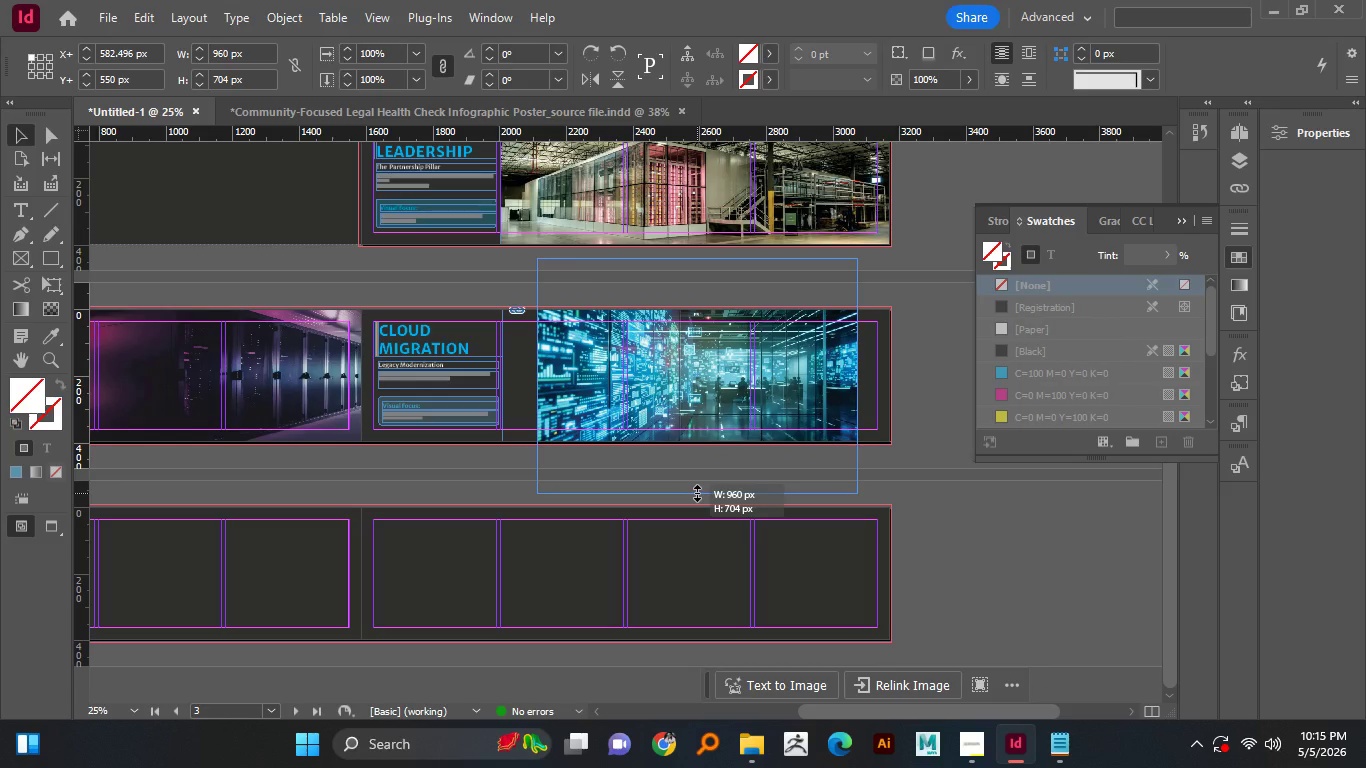 
left_click([703, 378])
 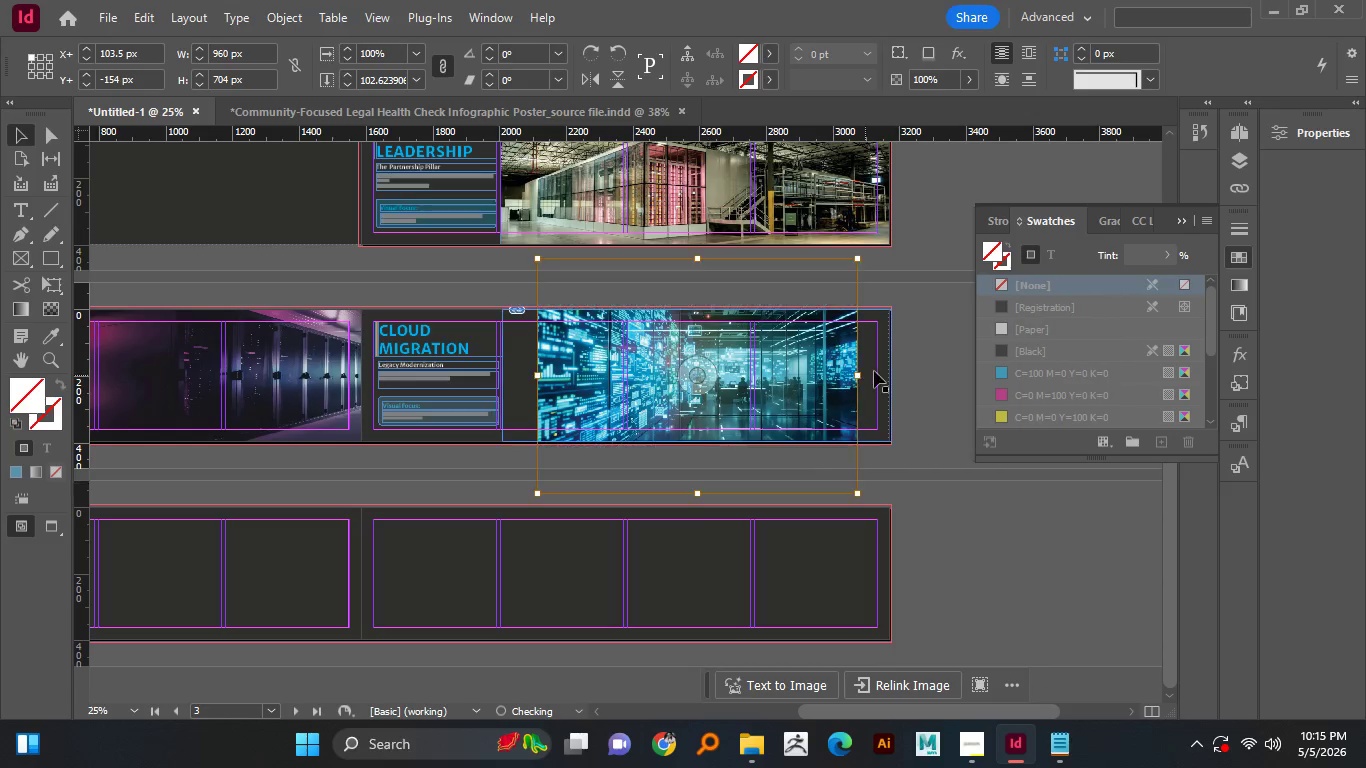 
hold_key(key=AltLeft, duration=1.52)
 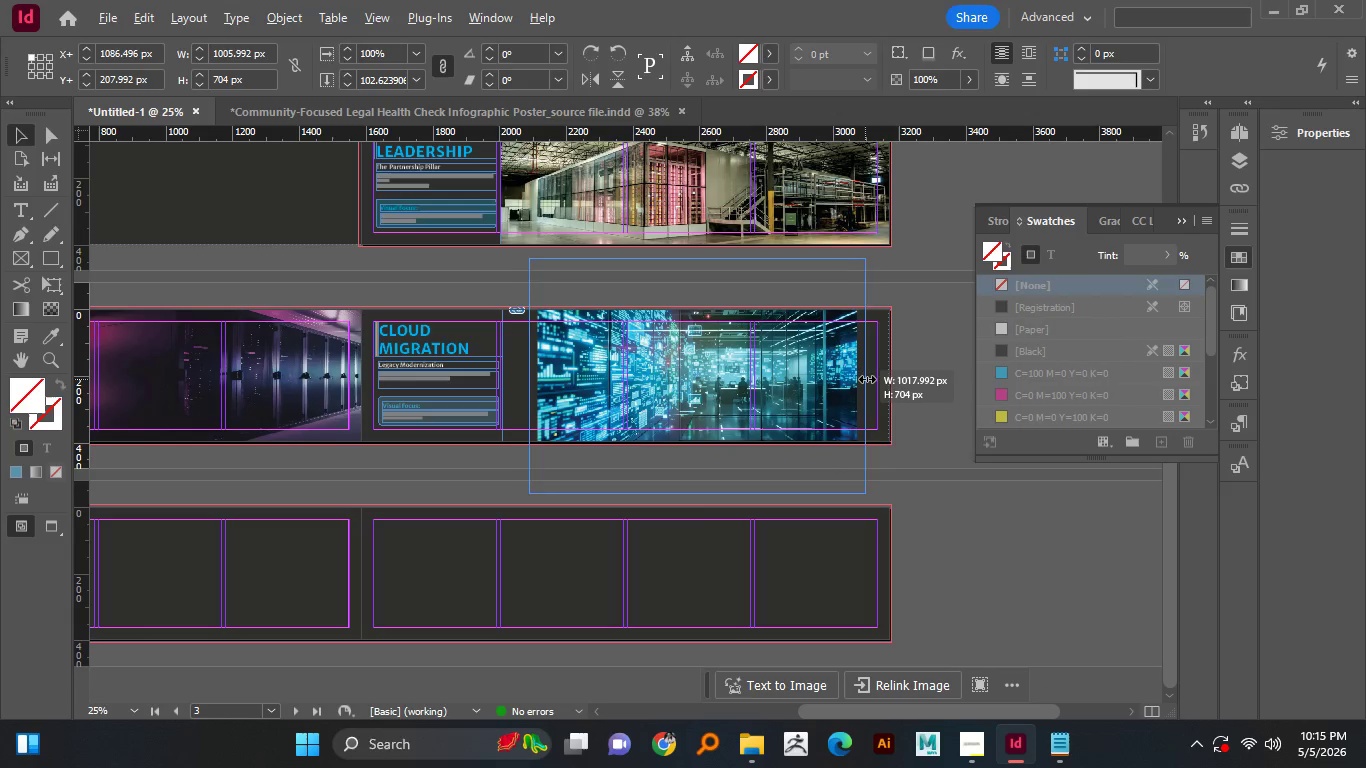 
hold_key(key=AltLeft, duration=0.55)
 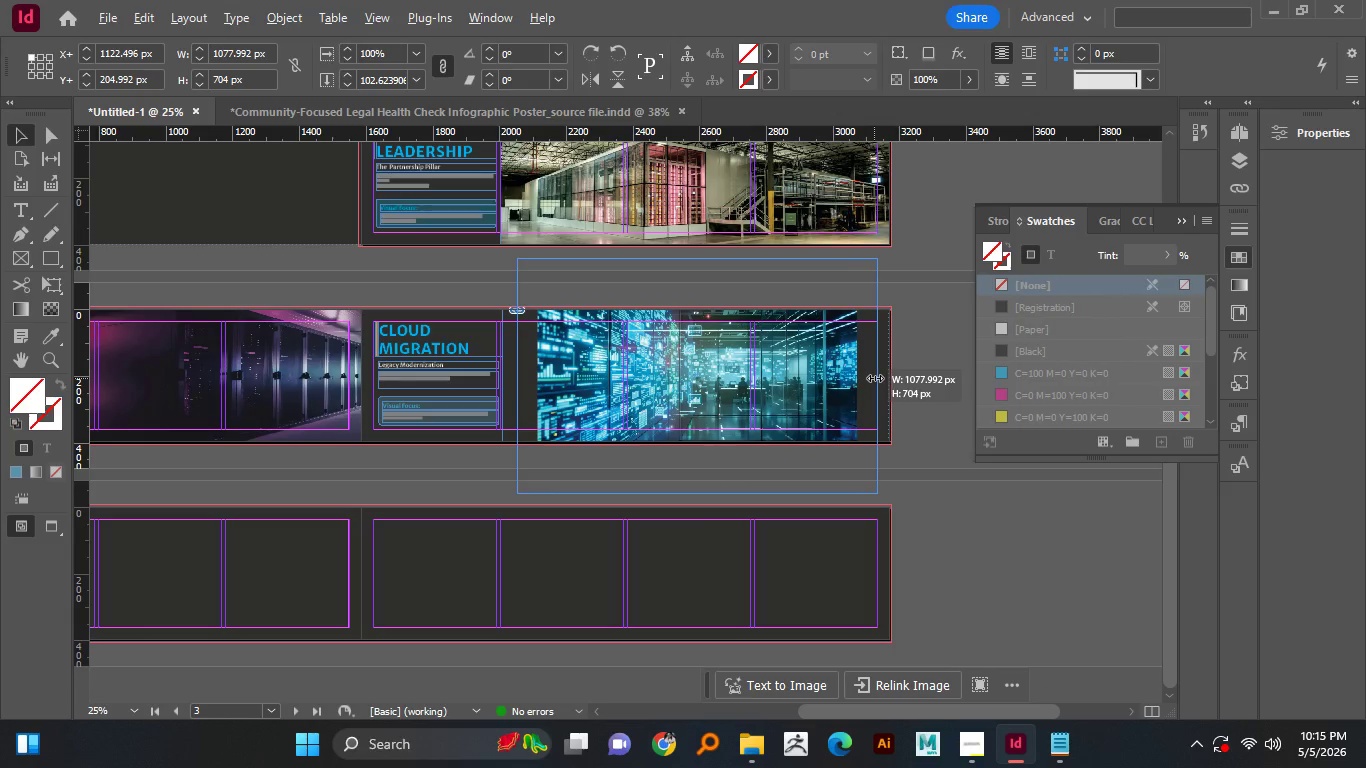 
hold_key(key=AltLeft, duration=2.05)
left_click_drag(start_coordinate=[856, 379], to_coordinate=[887, 373])
 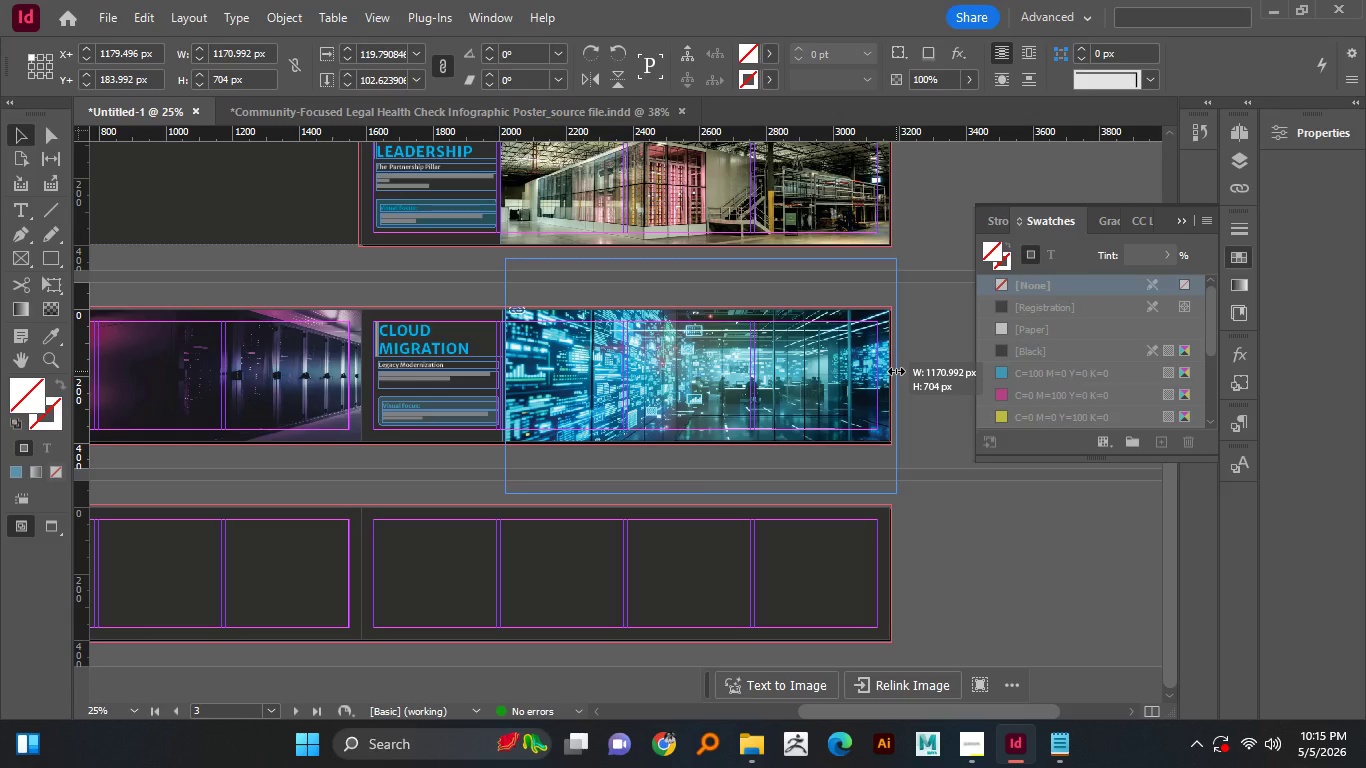 
hold_key(key=AltLeft, duration=1.5)
 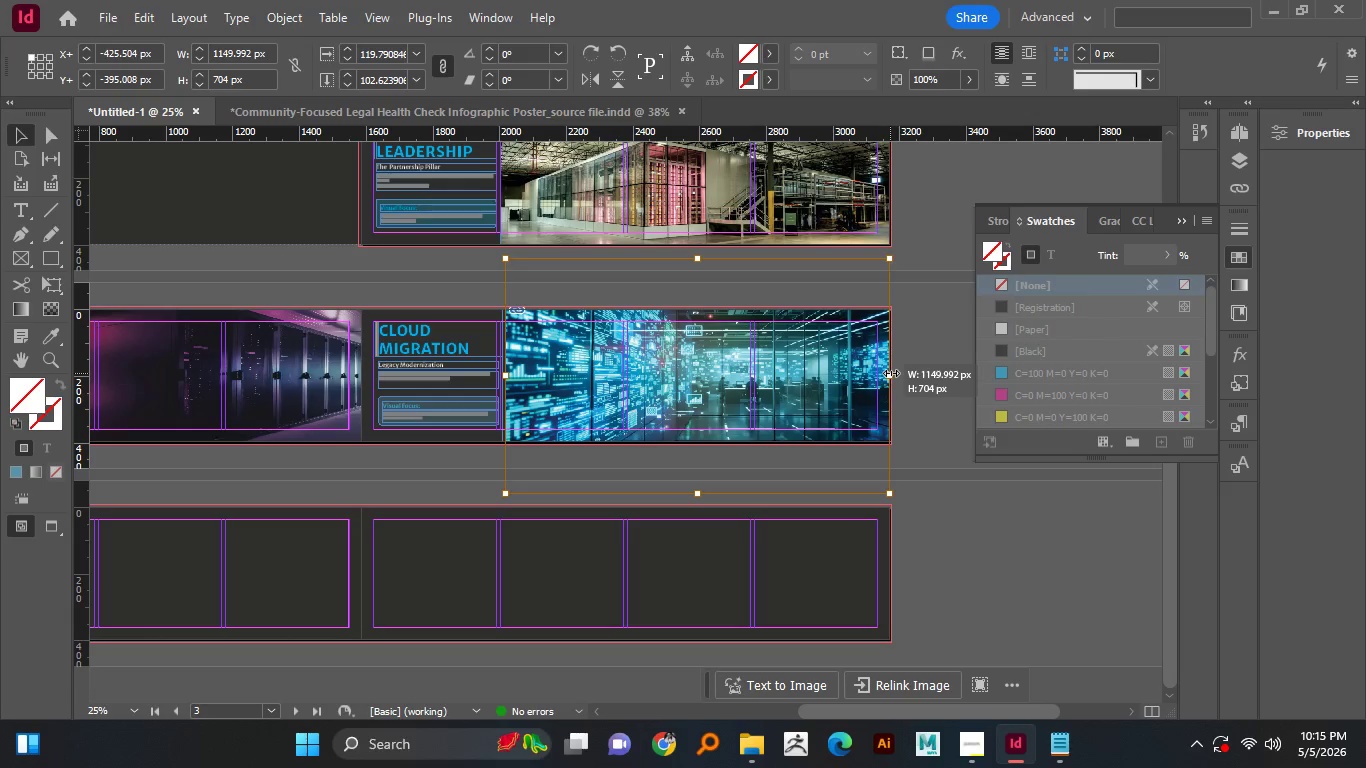 
hold_key(key=AltLeft, duration=1.5)
 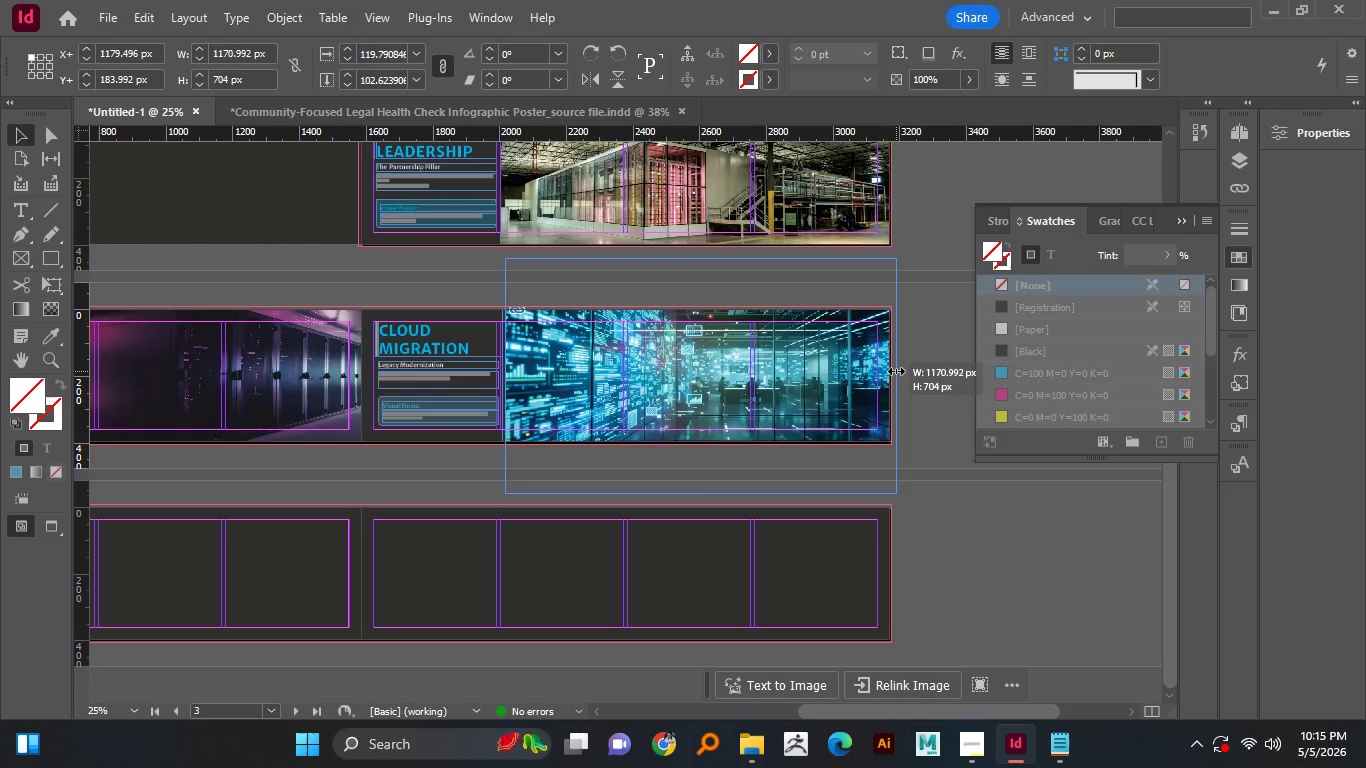 
hold_key(key=AltLeft, duration=0.45)
 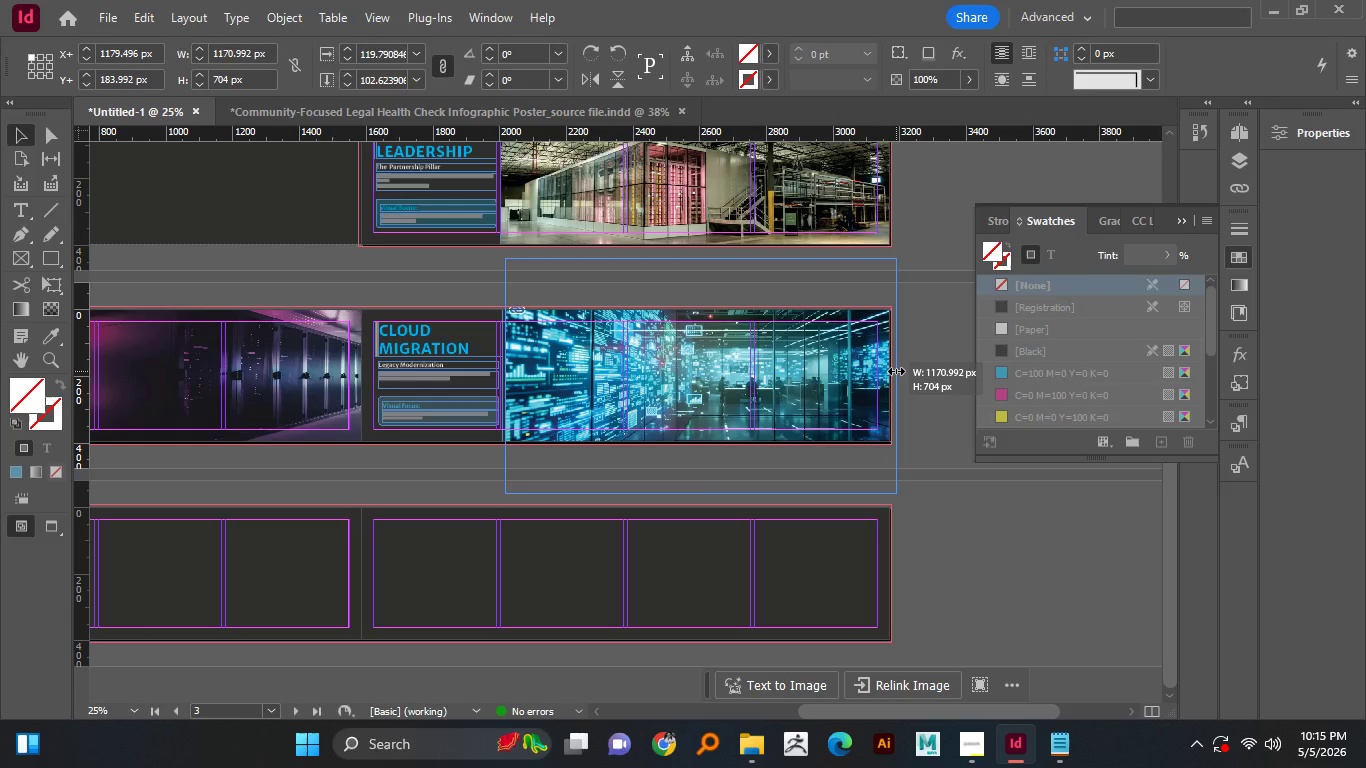 
left_click_drag(start_coordinate=[887, 373], to_coordinate=[896, 371])
 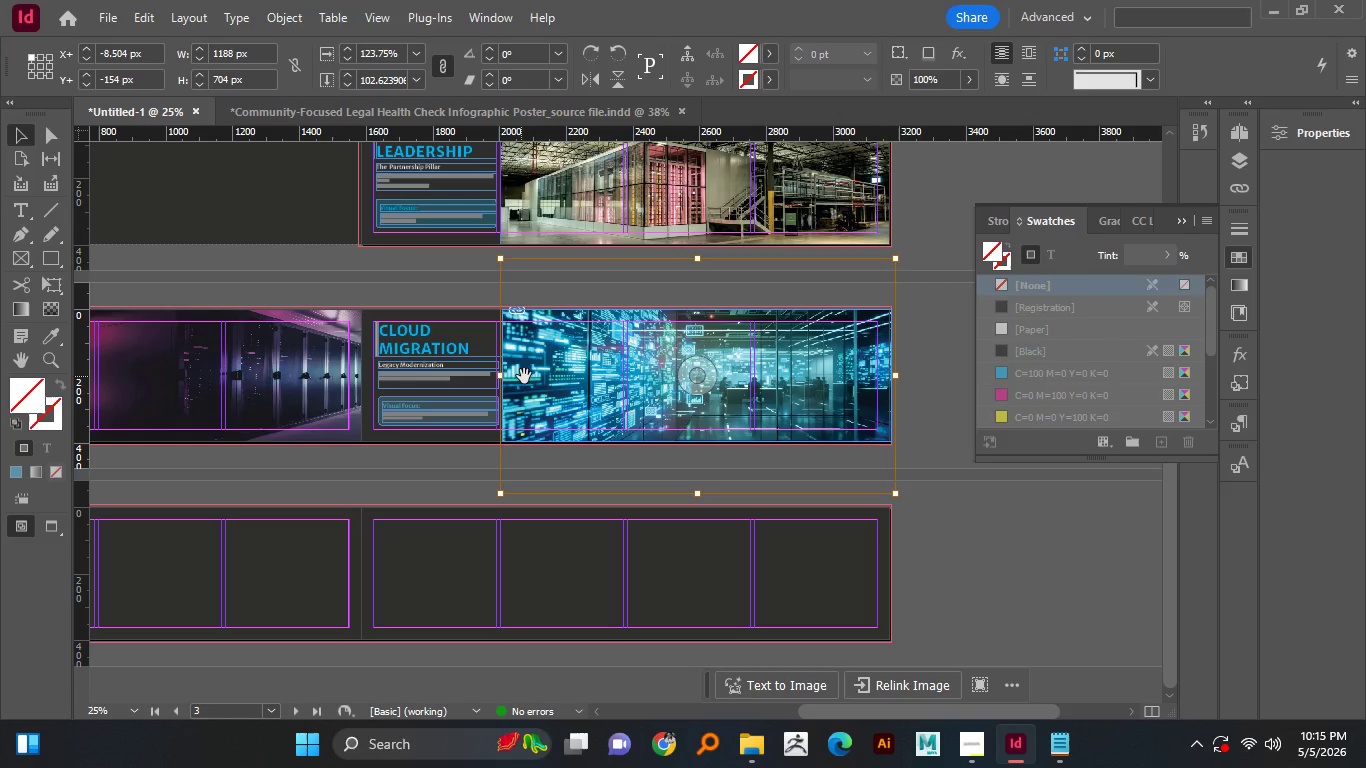 
left_click_drag(start_coordinate=[505, 378], to_coordinate=[500, 378])
 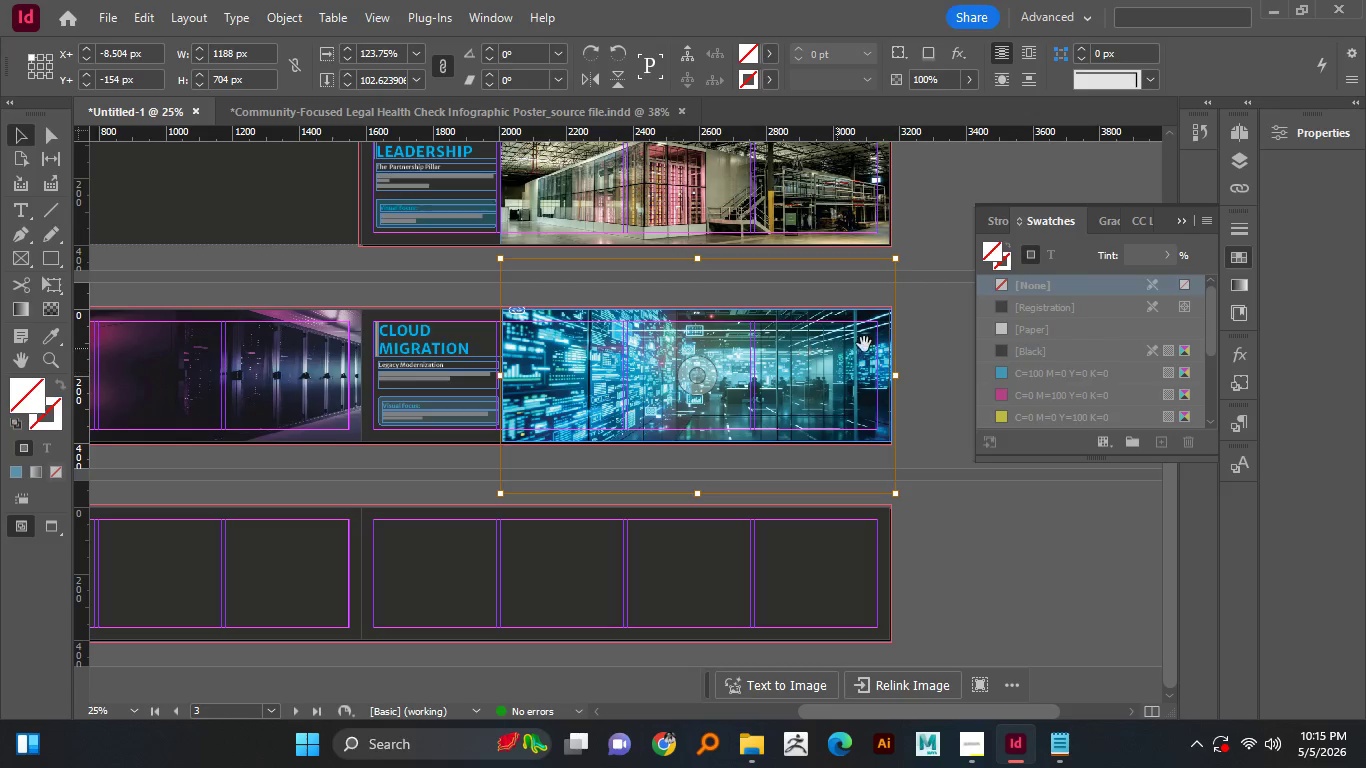 
key(Enter)
 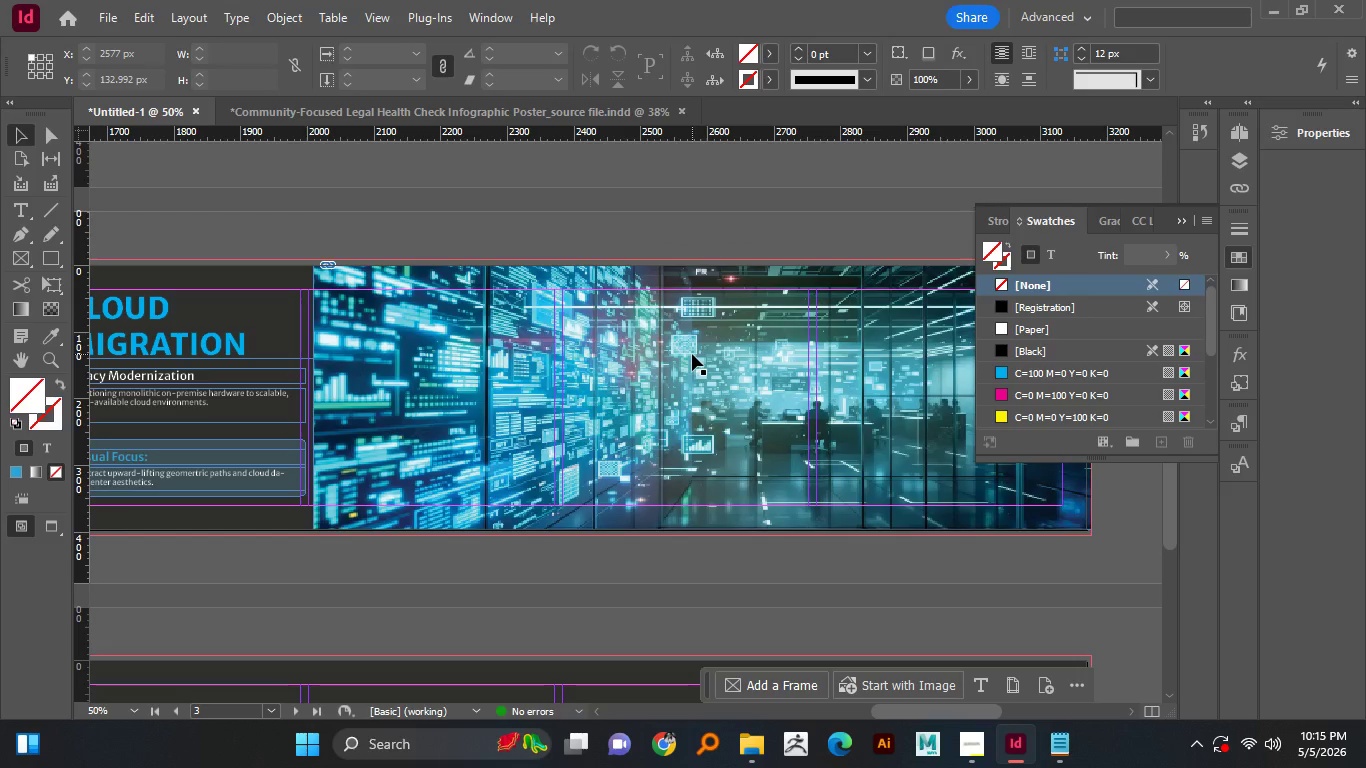 
left_click([918, 325])
 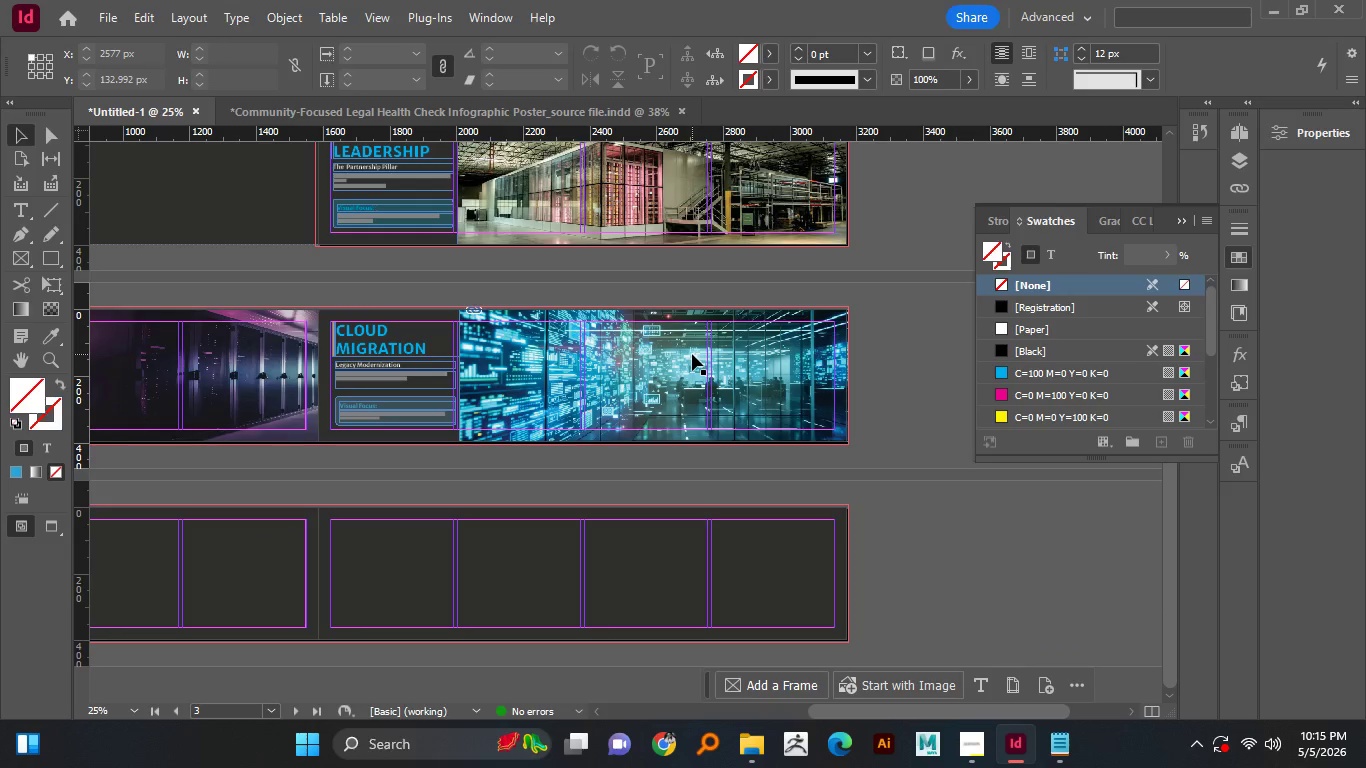 
hold_key(key=AltLeft, duration=0.89)
 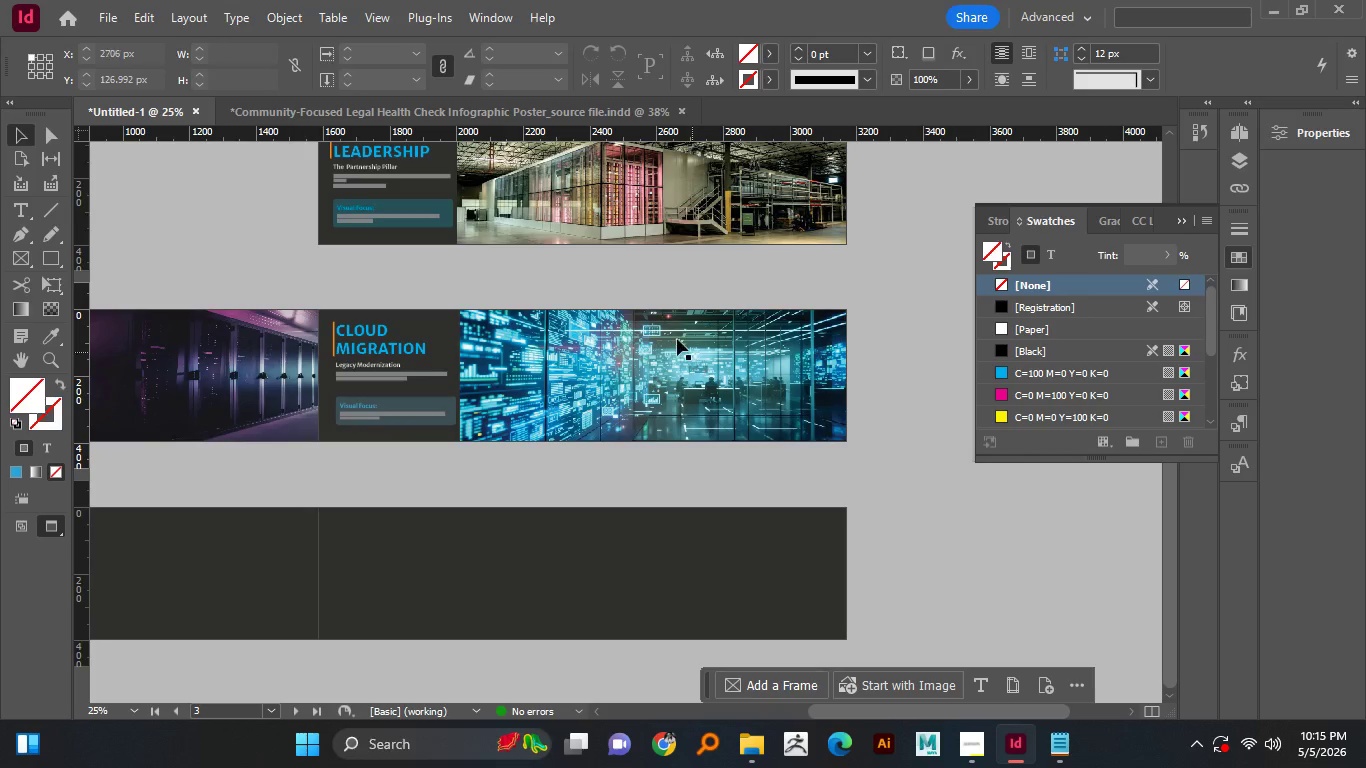 
hold_key(key=AltLeft, duration=1.31)
 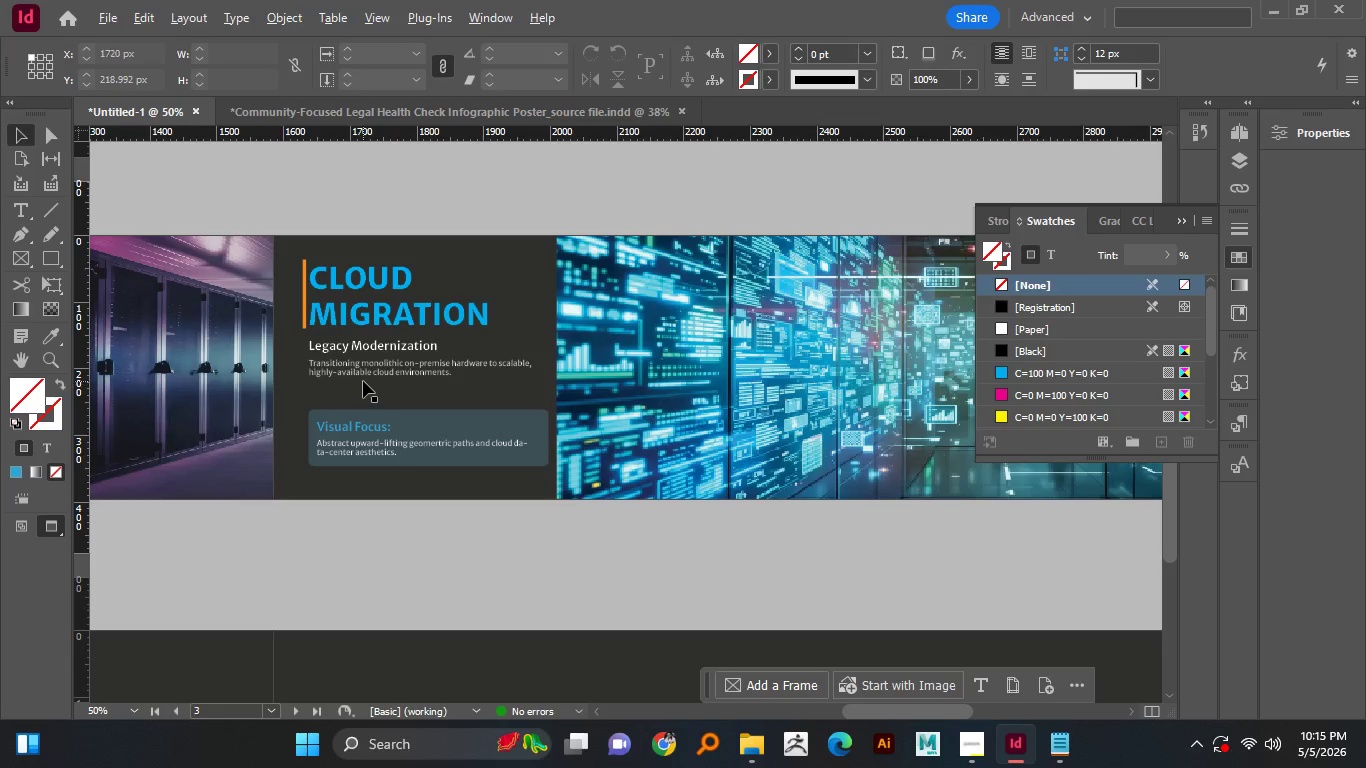 
scroll: coordinate [692, 354], scroll_direction: none, amount: 0.0
 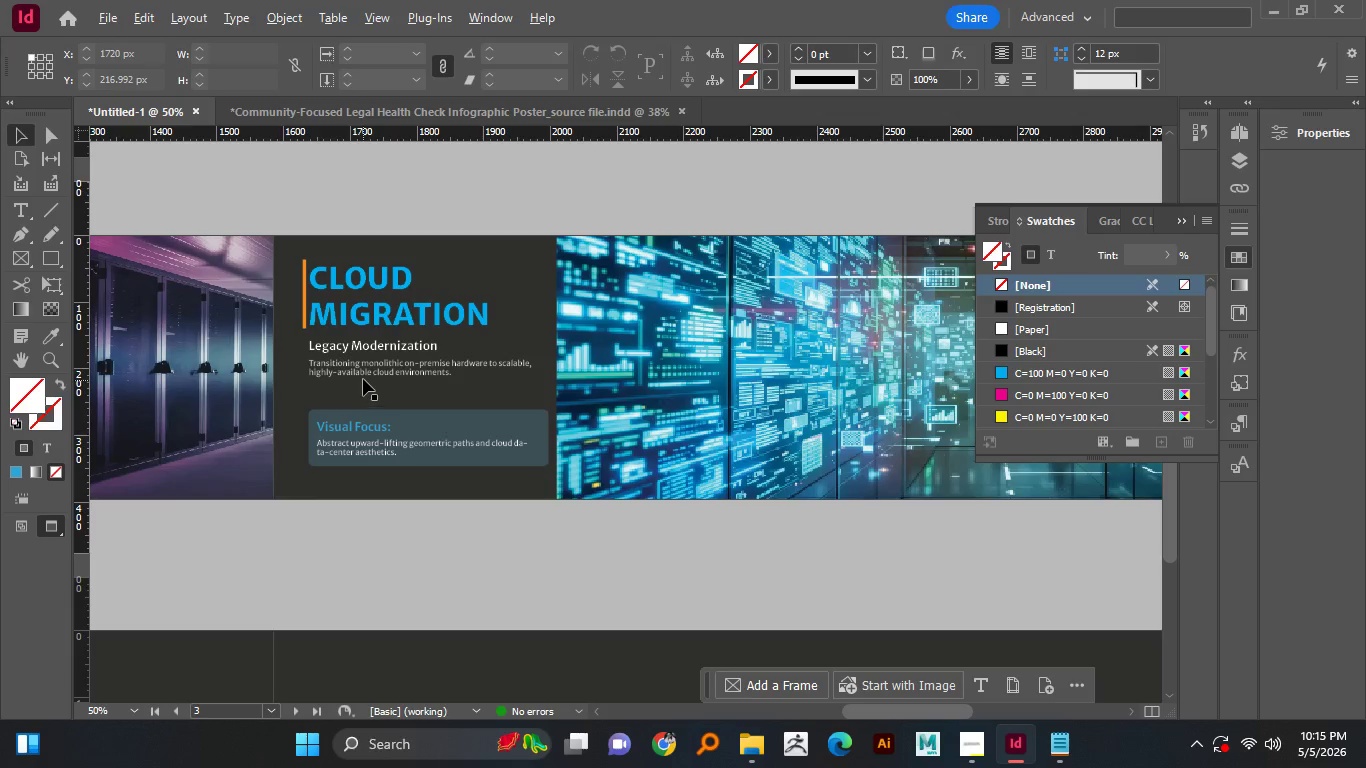 
key(W)
 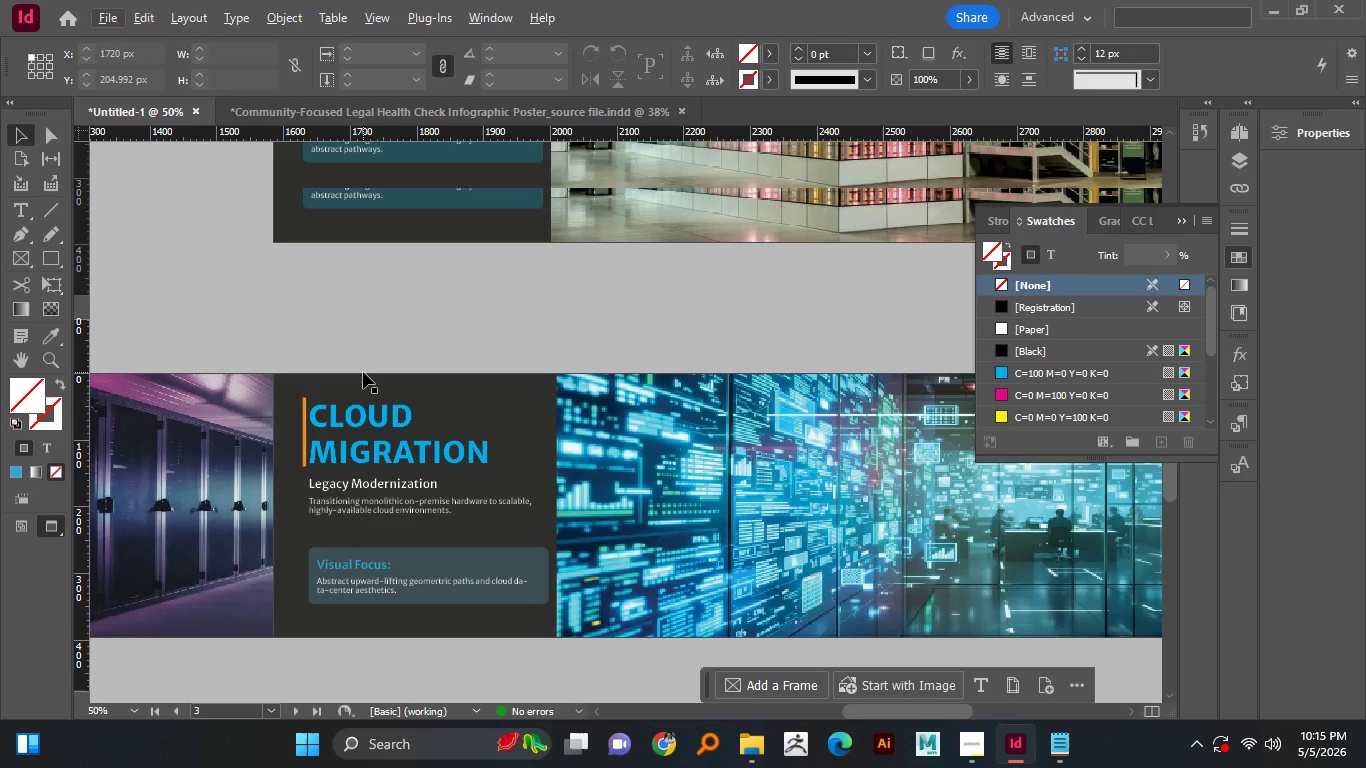 
hold_key(key=AltLeft, duration=0.89)
scroll: coordinate [363, 384], scroll_direction: none, amount: 0.0
 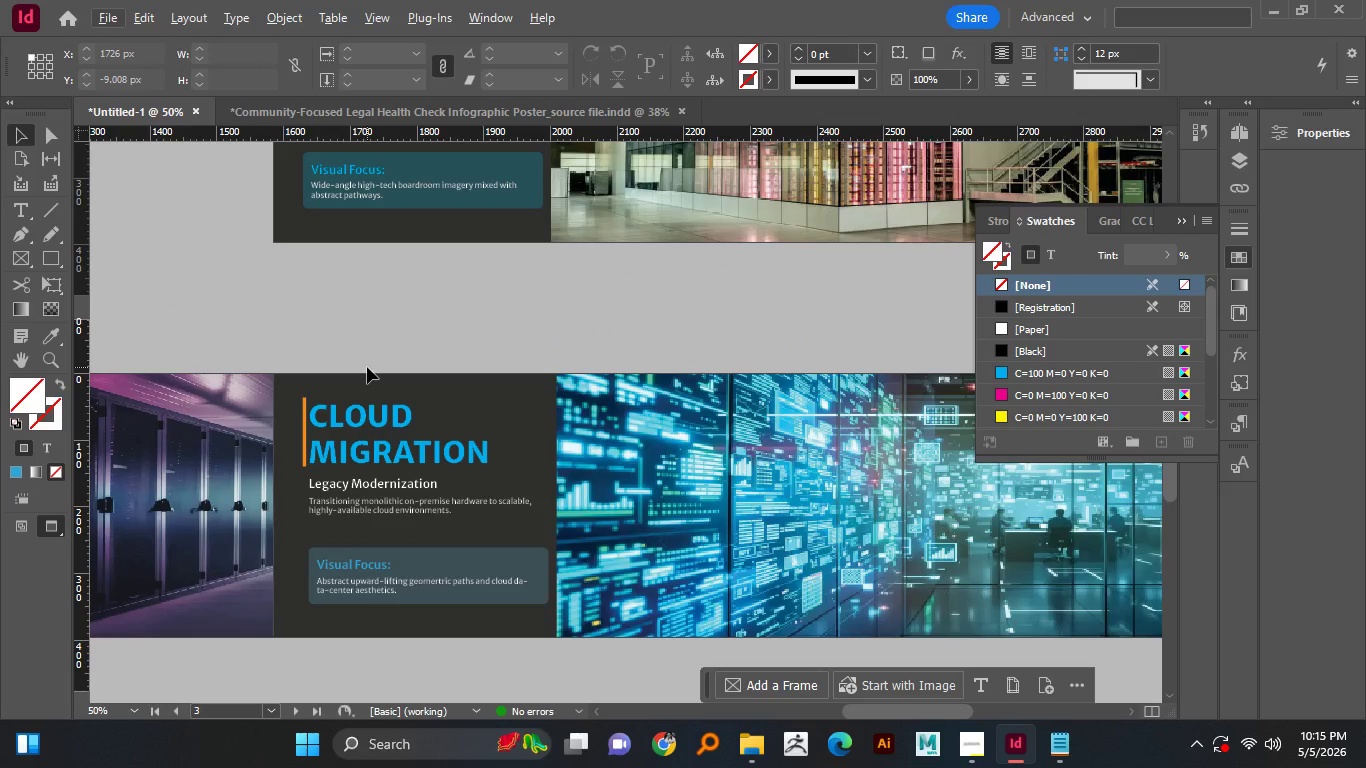 
scroll: coordinate [363, 372], scroll_direction: up, amount: 3.0
 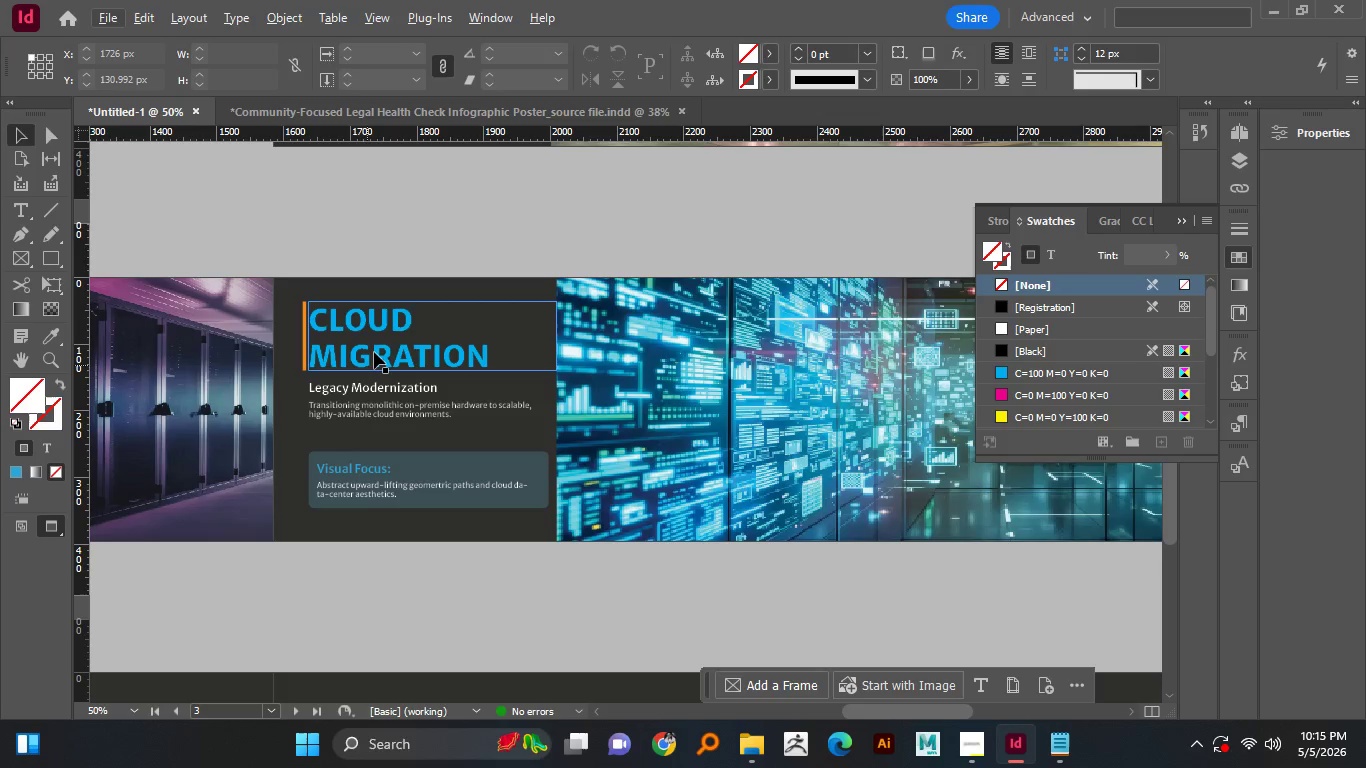 
scroll: coordinate [367, 367], scroll_direction: down, amount: 1.0
 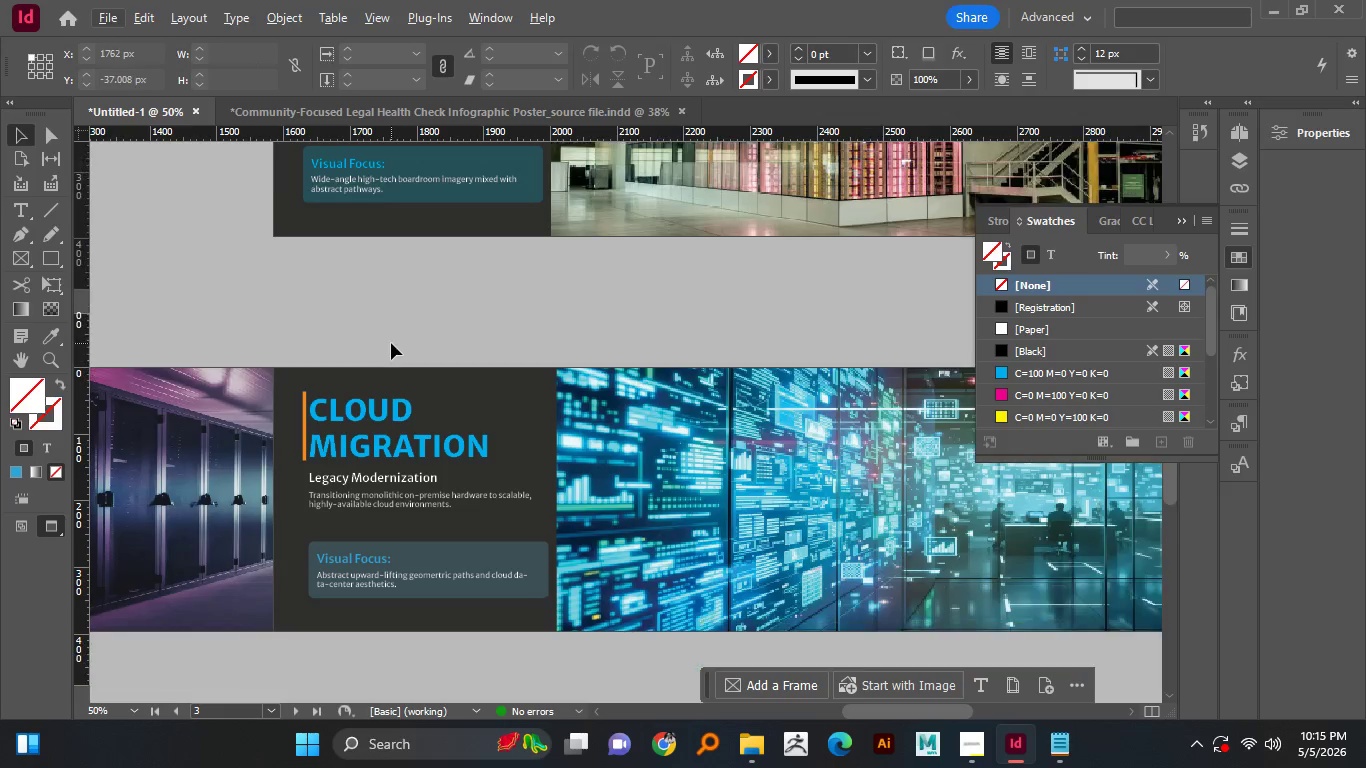 
scroll: coordinate [382, 342], scroll_direction: up, amount: 2.0
 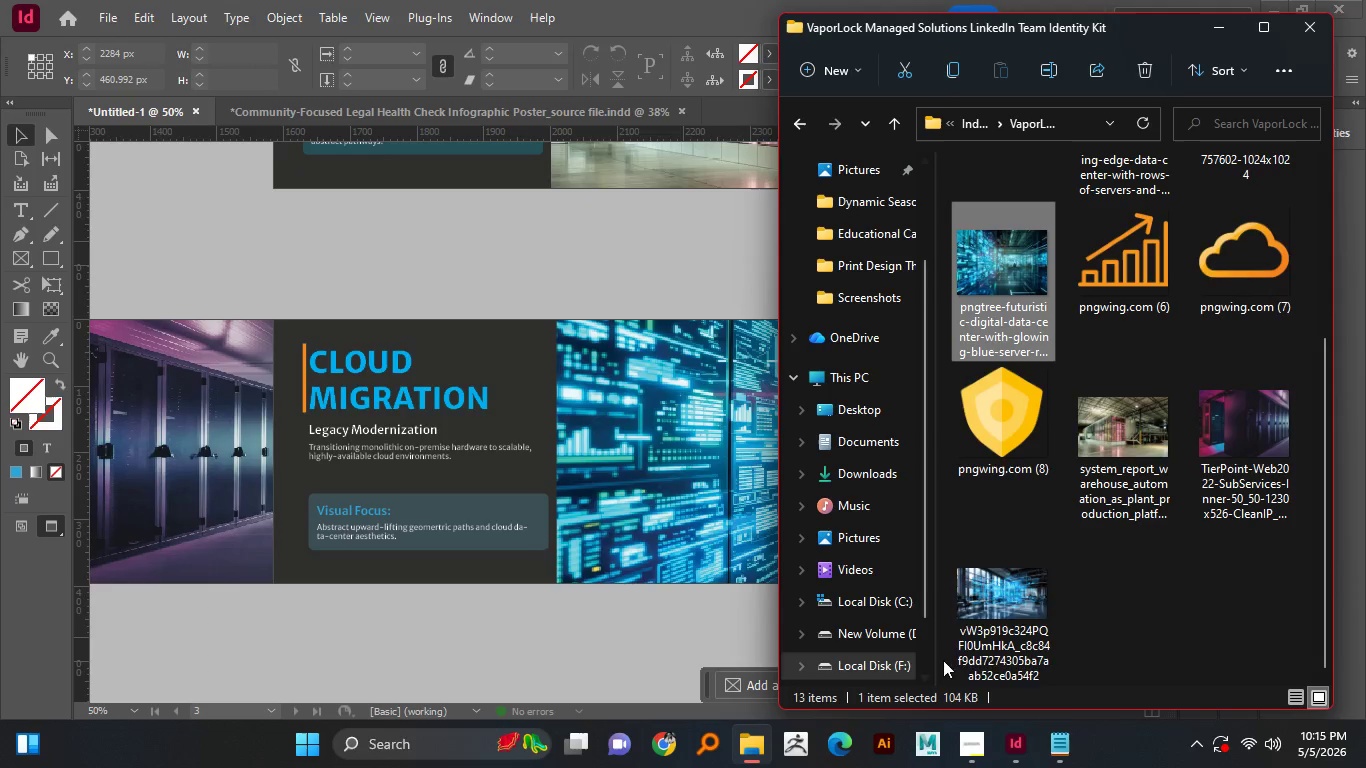 
scroll: coordinate [391, 343], scroll_direction: down, amount: 1.0
 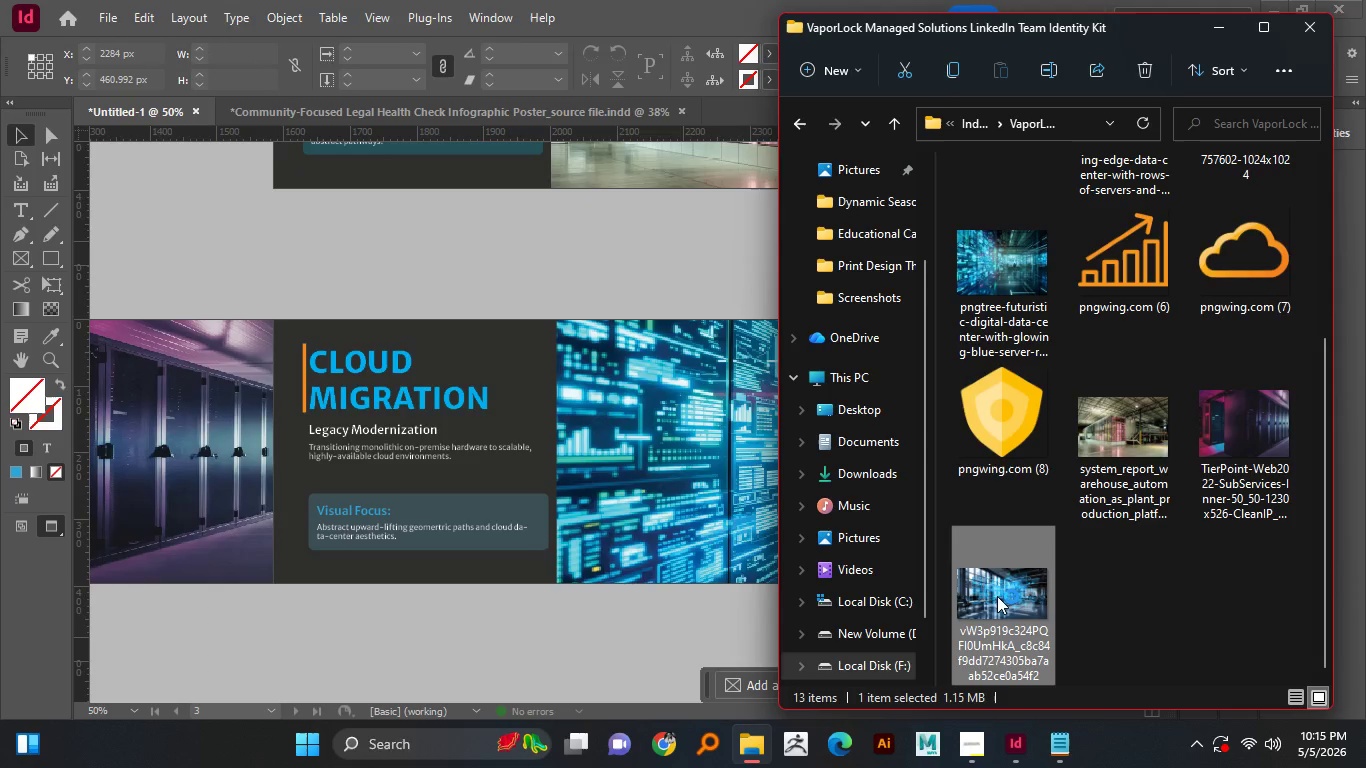 
left_click([759, 746])
 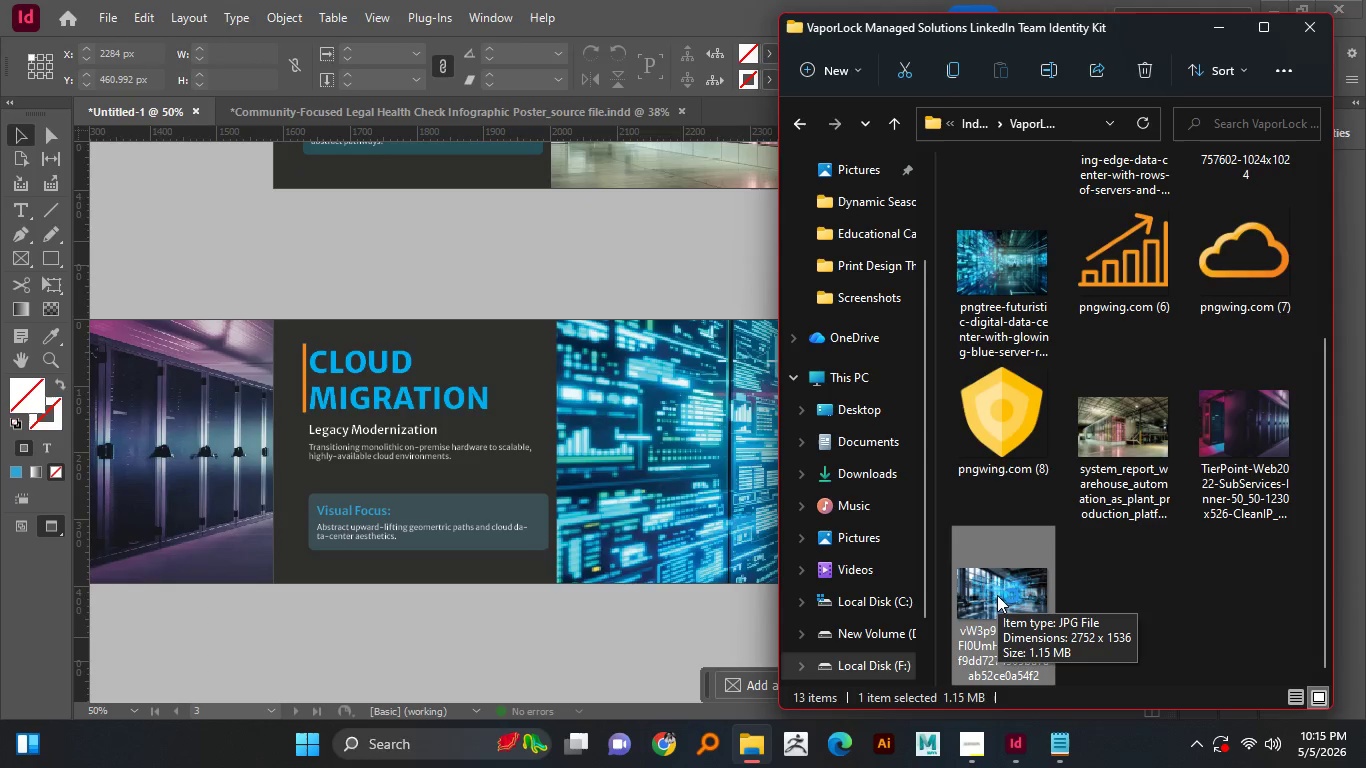 
double_click([994, 604])
 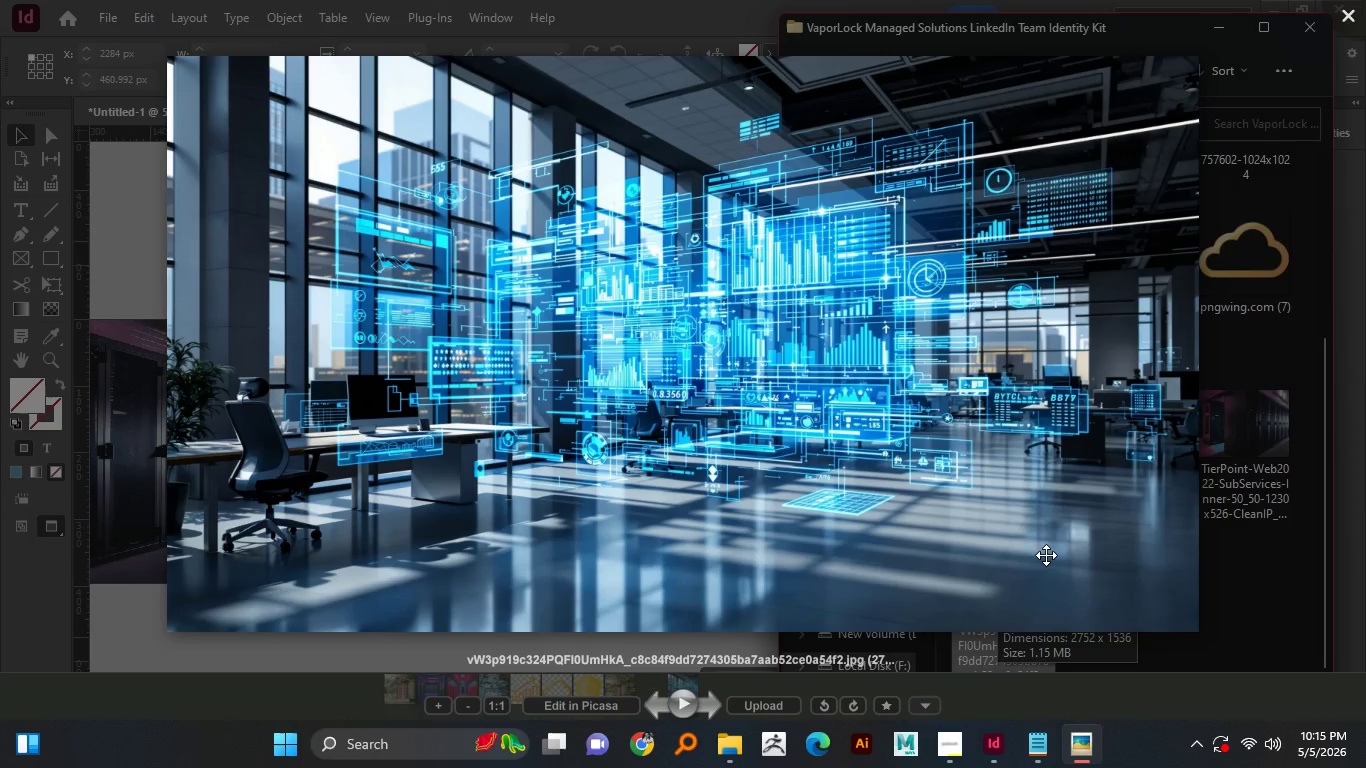 
wait(9.72)
 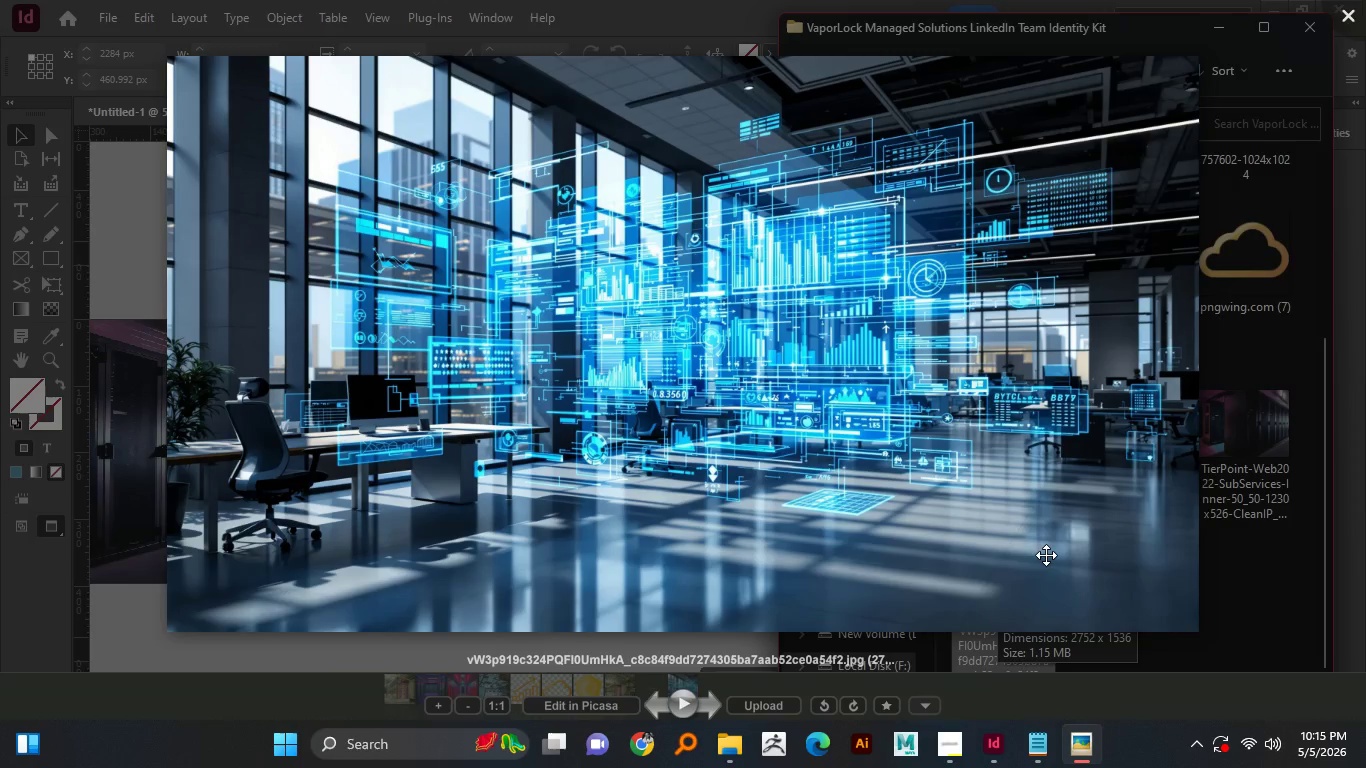 
left_click([1346, 6])
 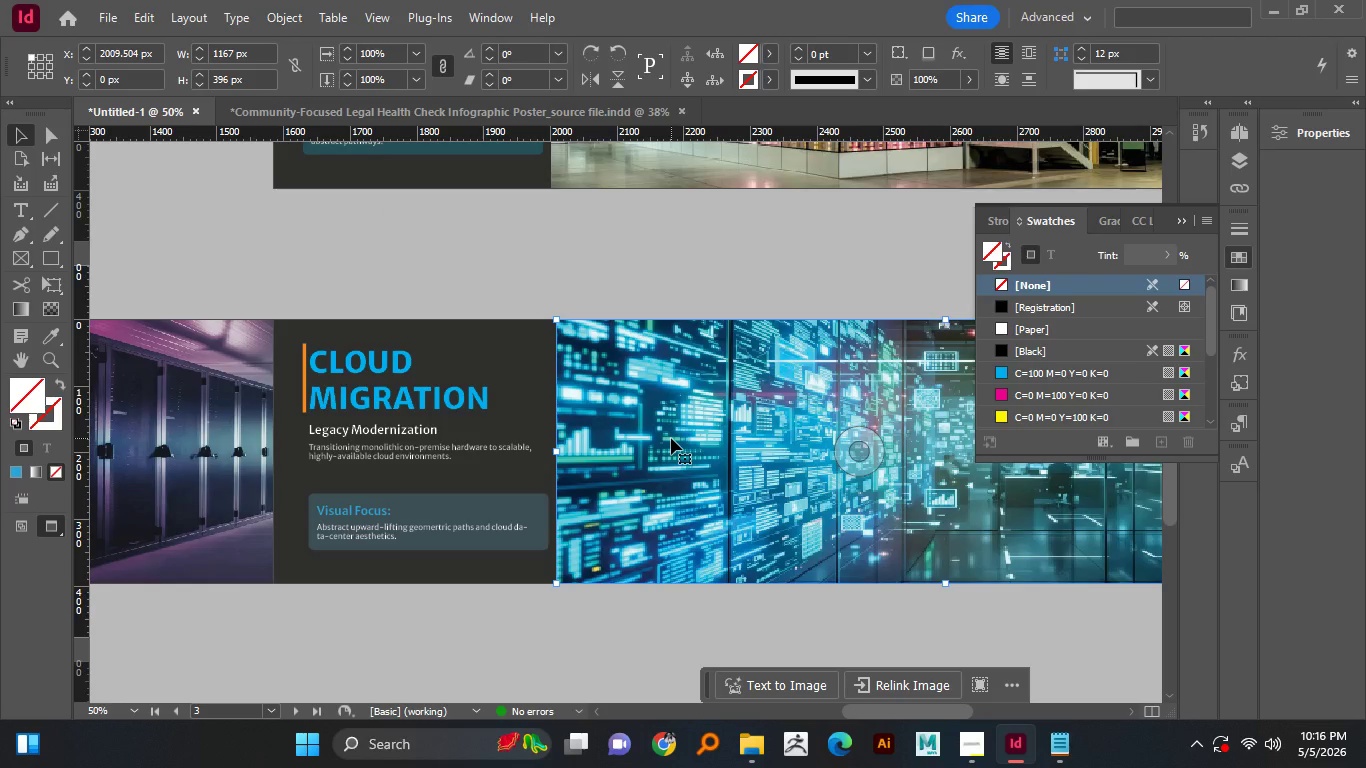 
left_click([671, 440])
 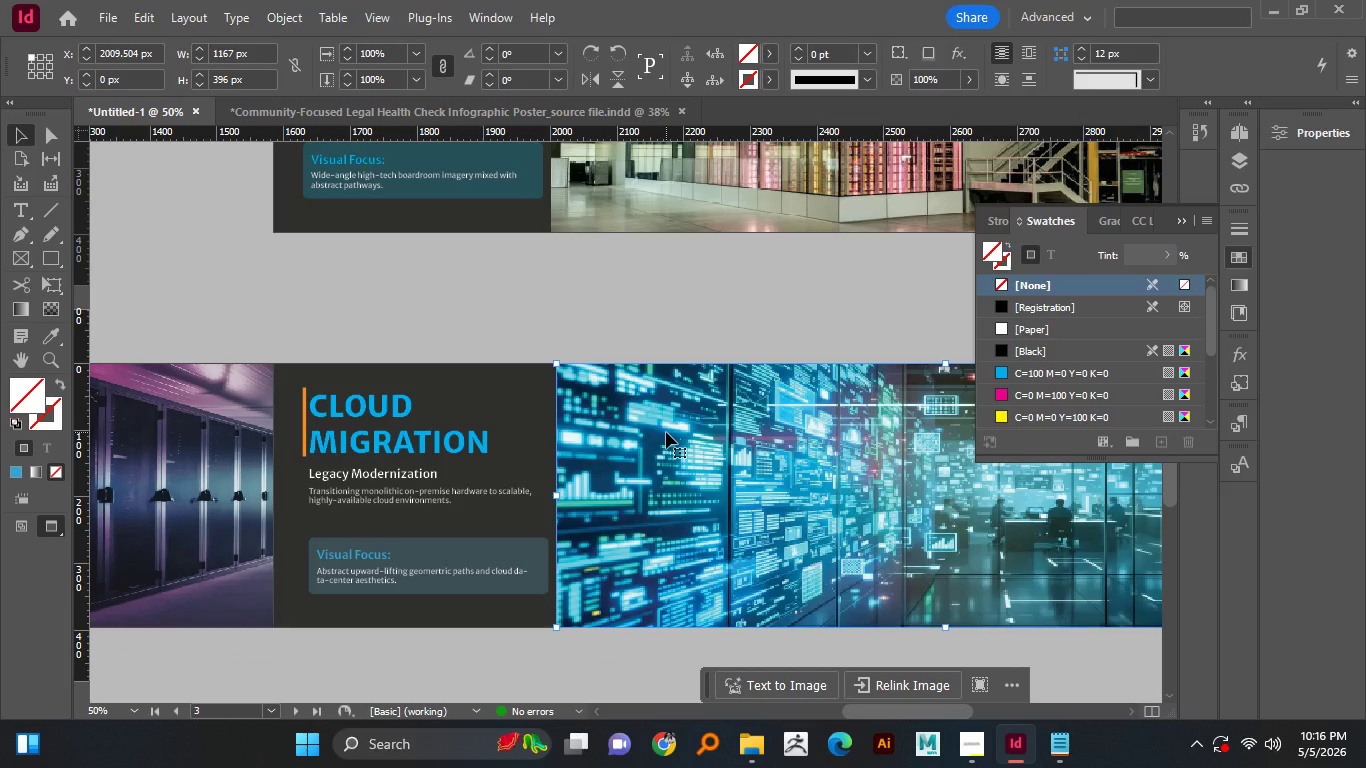 
scroll: coordinate [666, 432], scroll_direction: up, amount: 1.0
 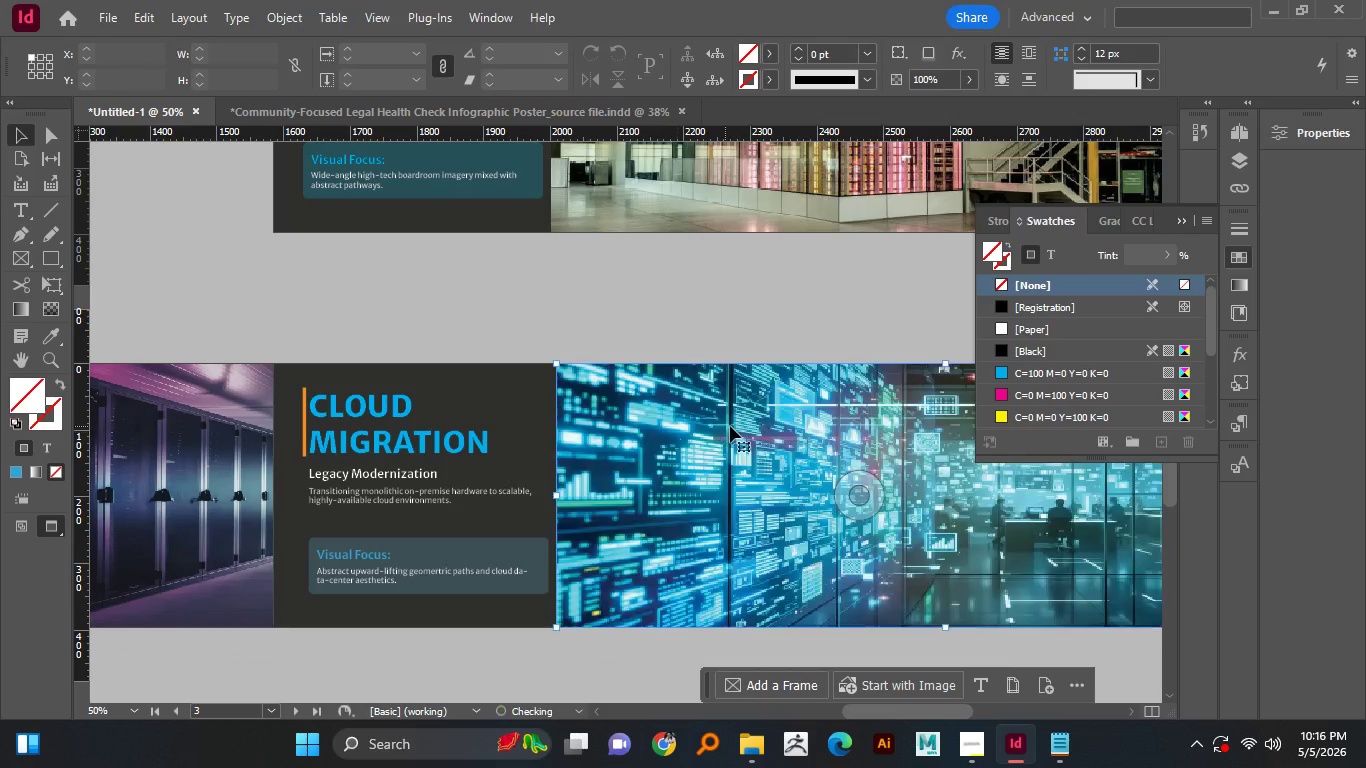 
key(Delete)
 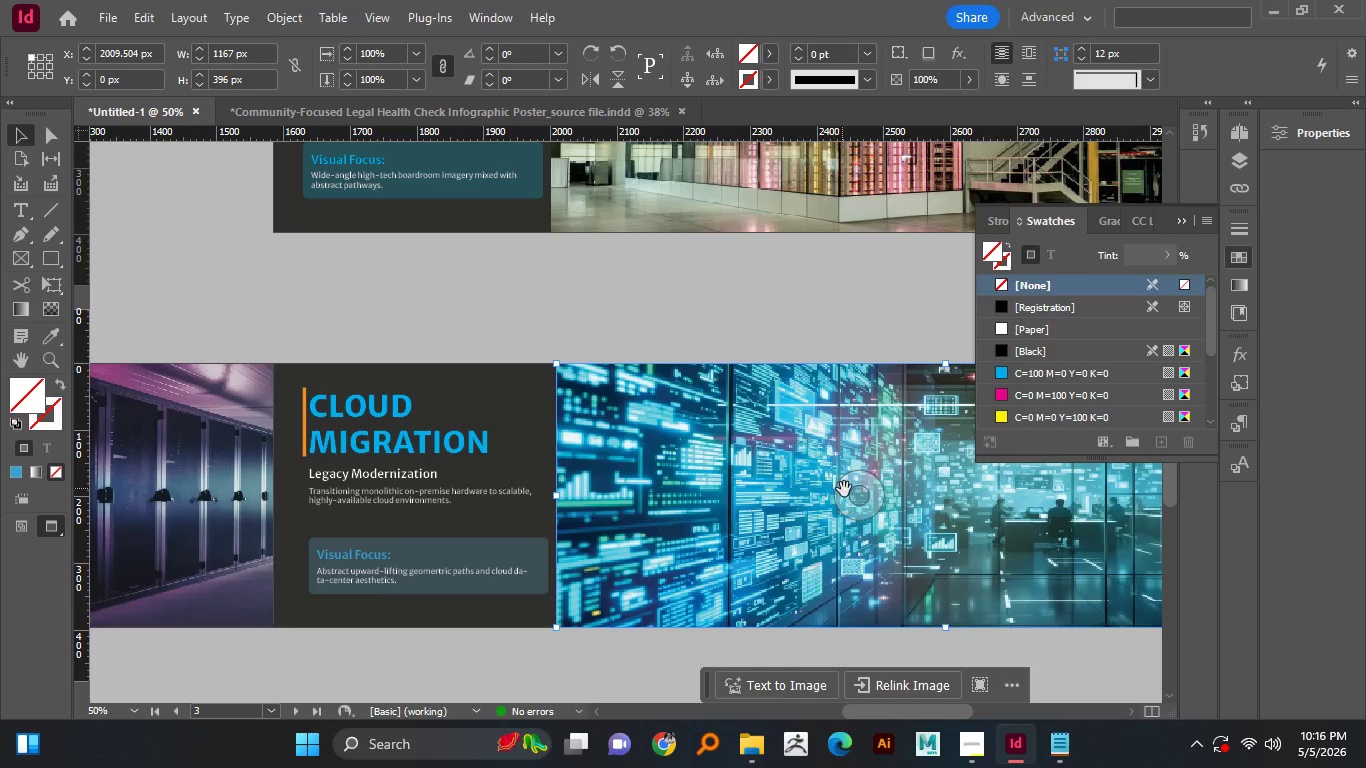 
left_click([676, 432])
 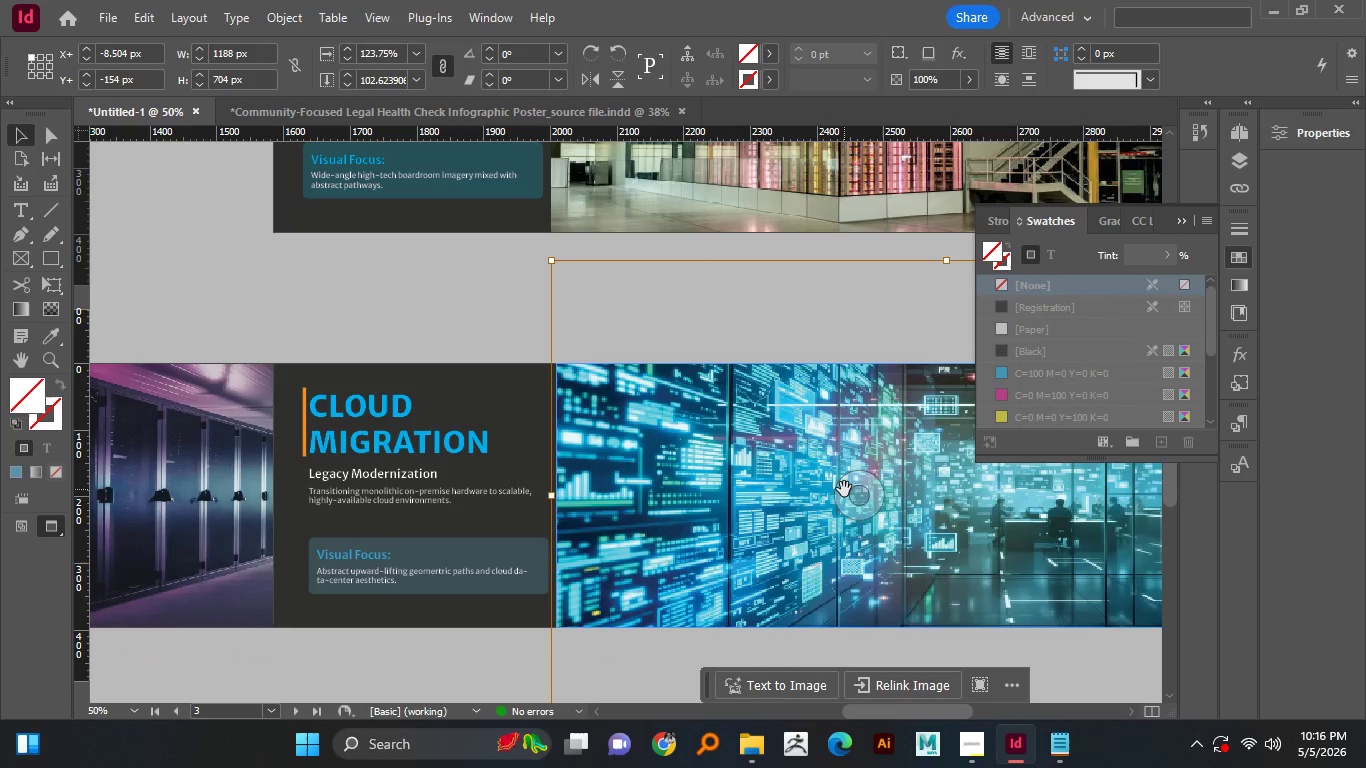 
key(Control+Z)
 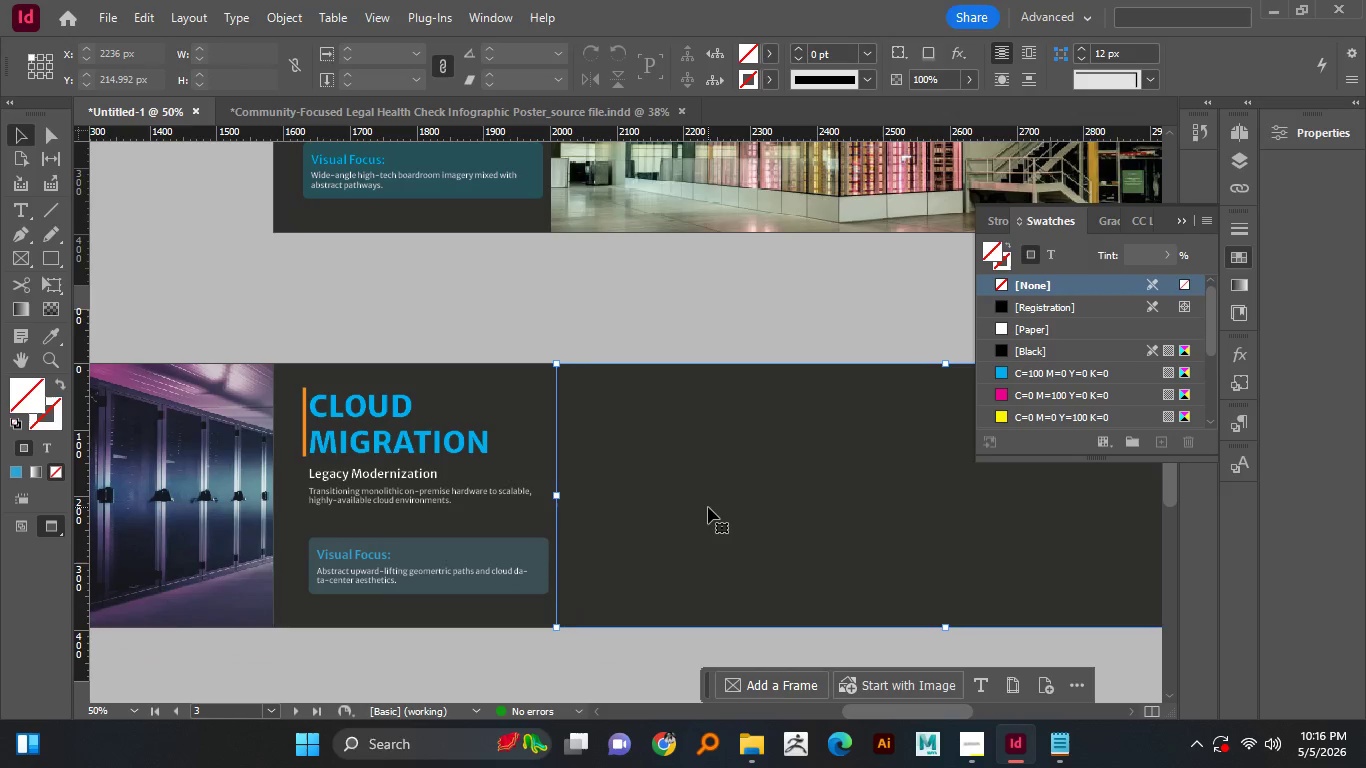 
left_click([832, 487])
 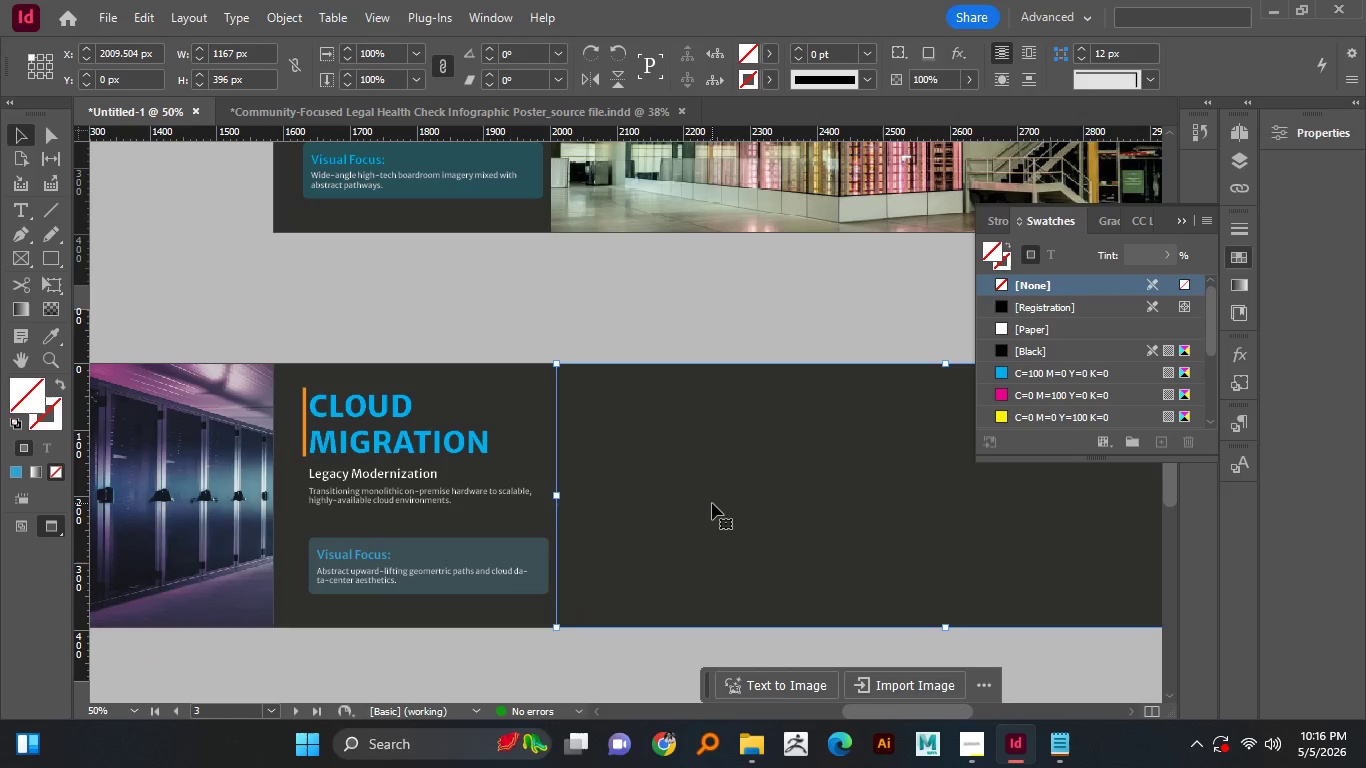 
left_click([844, 489])
 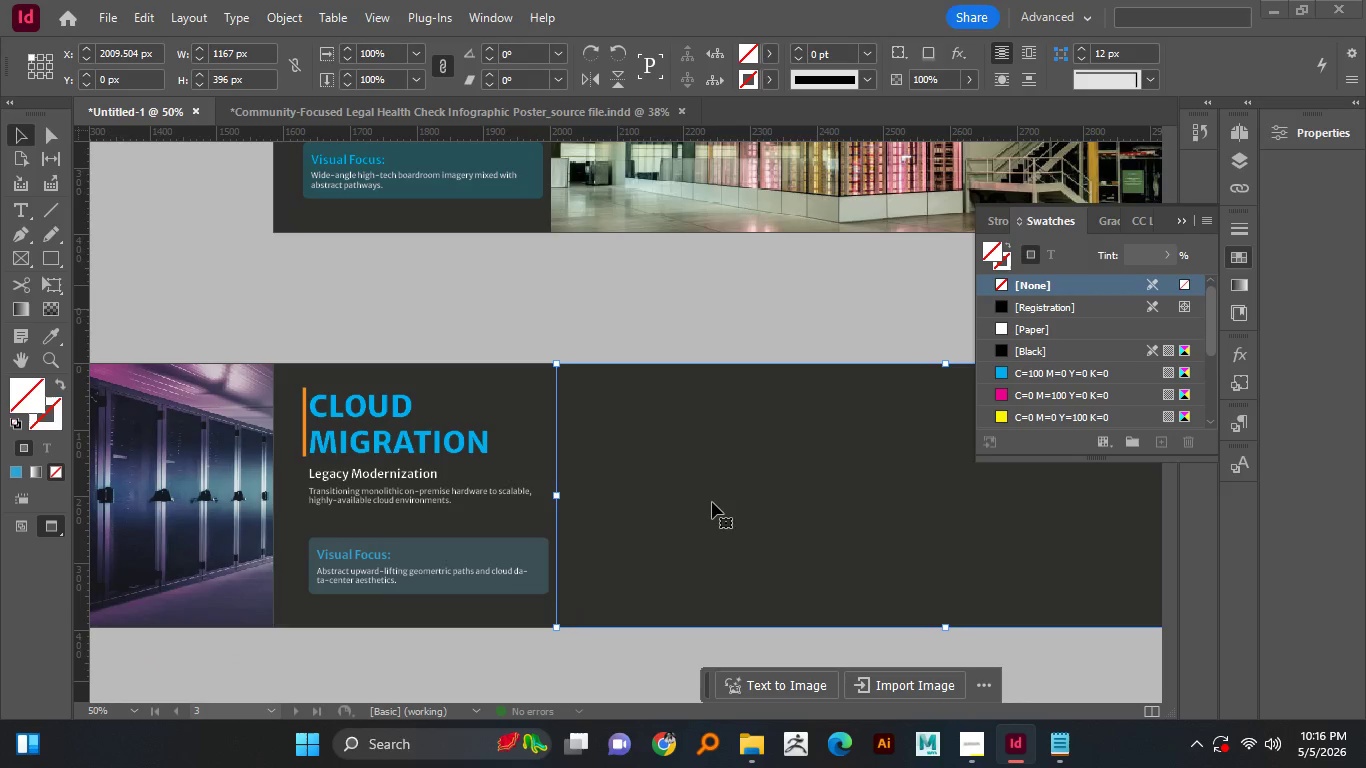 
key(Delete)
 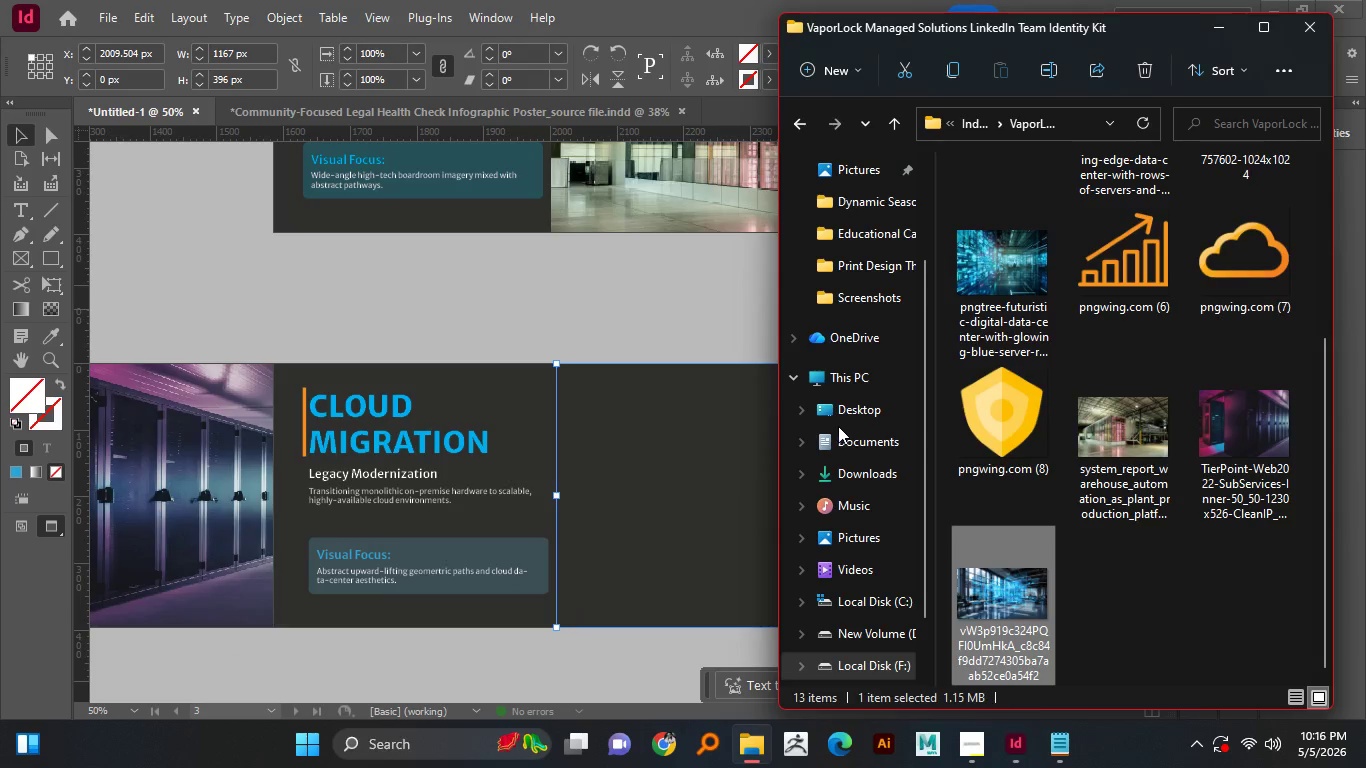 
left_click([708, 507])
 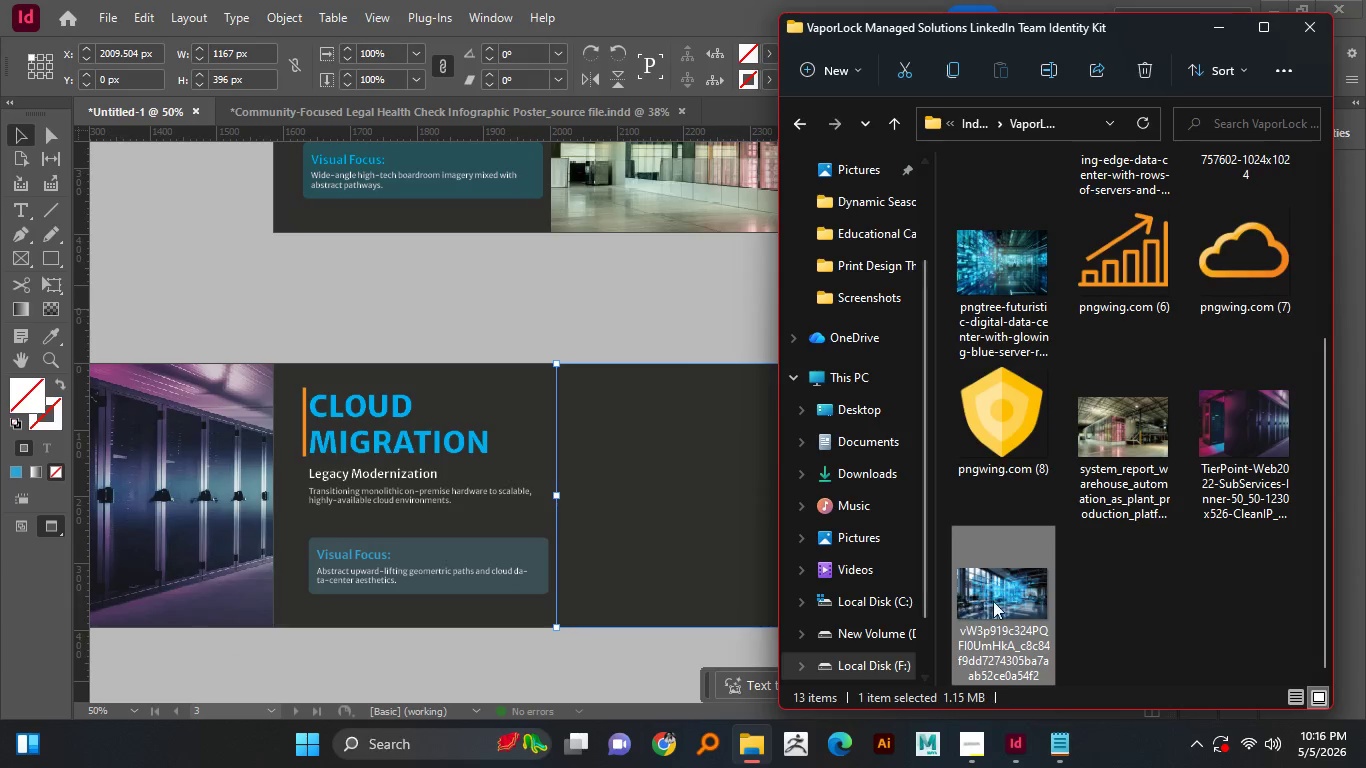 
key(Alt+Tab)
 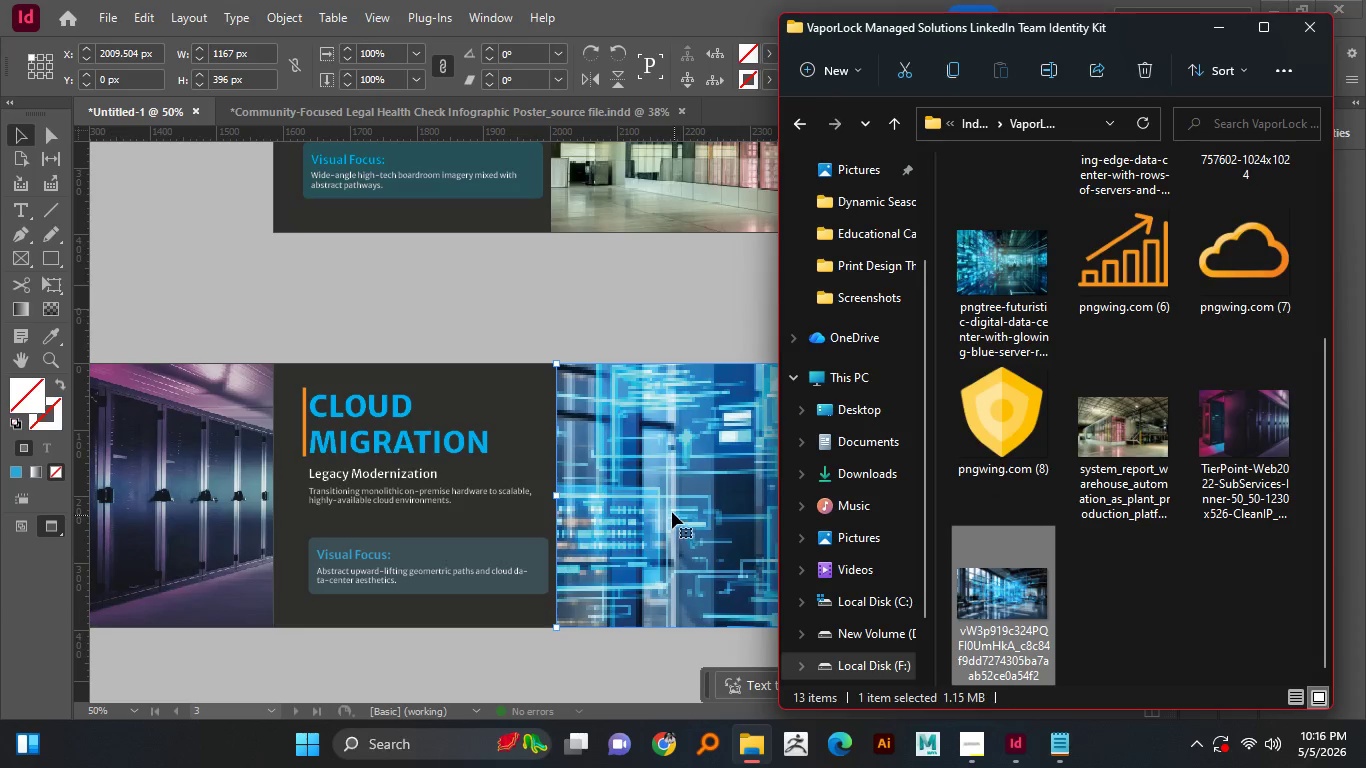 
left_click_drag(start_coordinate=[993, 601], to_coordinate=[674, 515])
 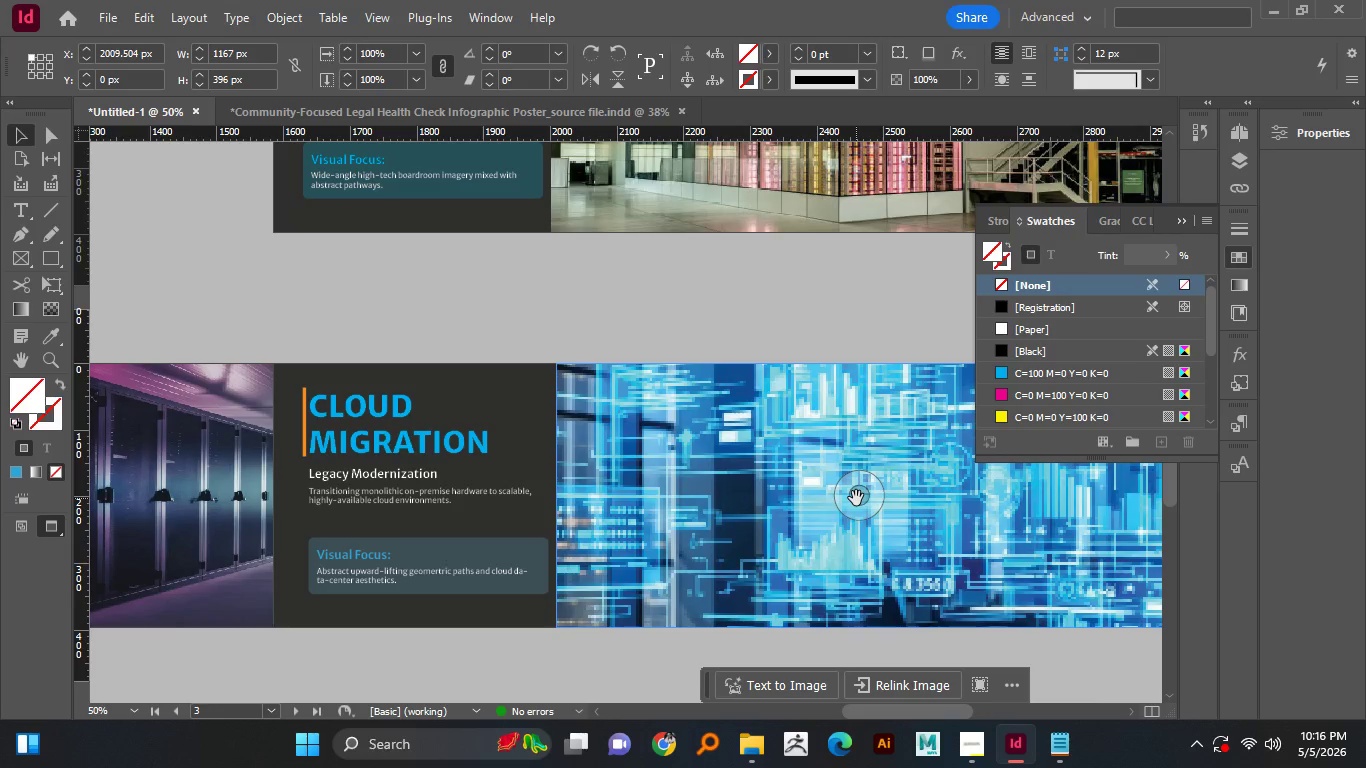 
left_click([617, 339])
 